 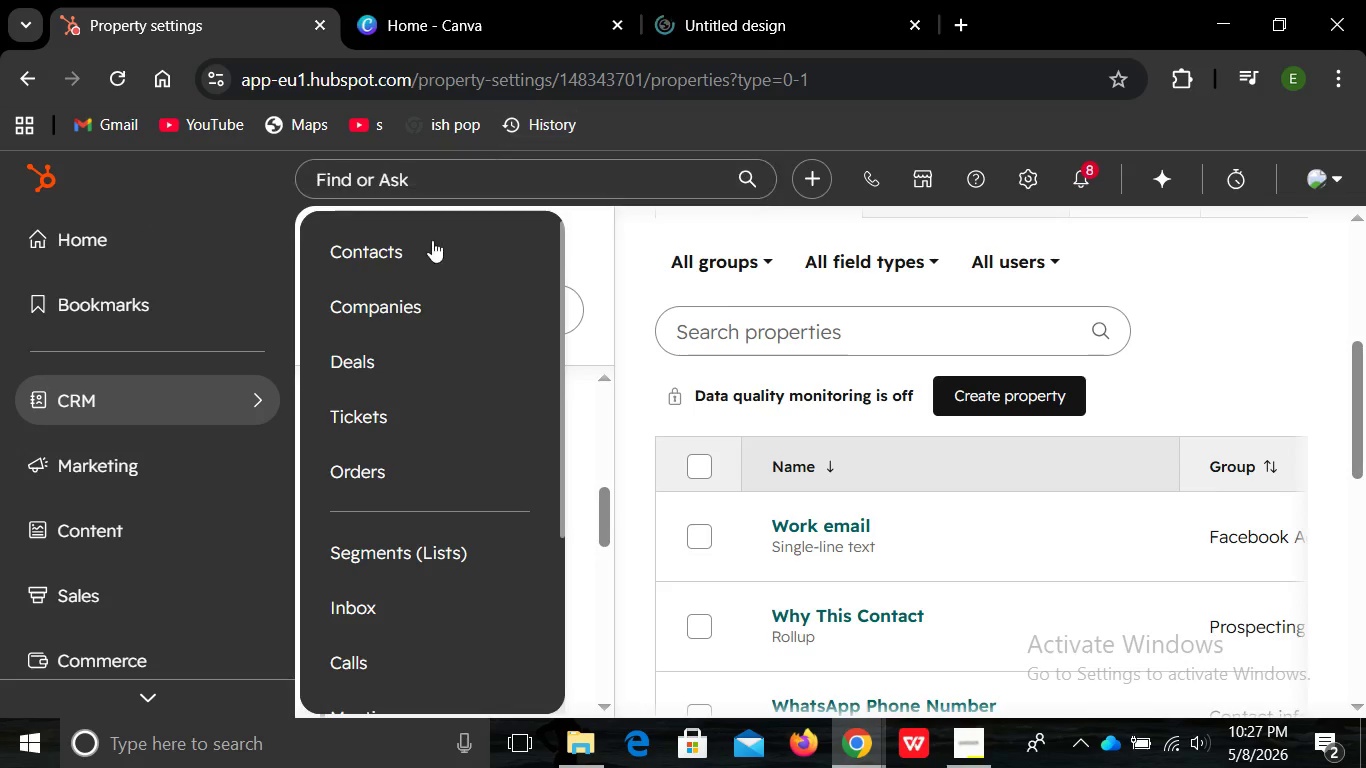 
left_click([423, 255])
 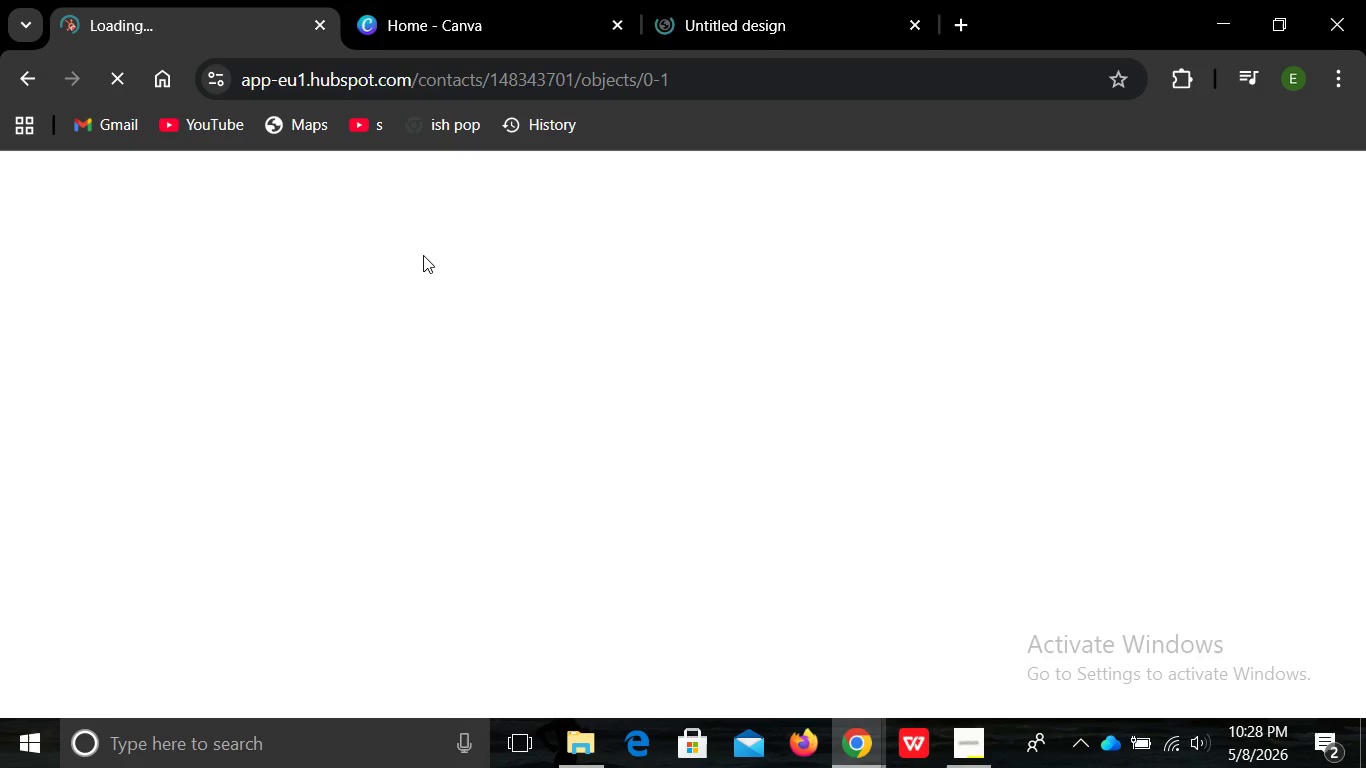 
wait(23.46)
 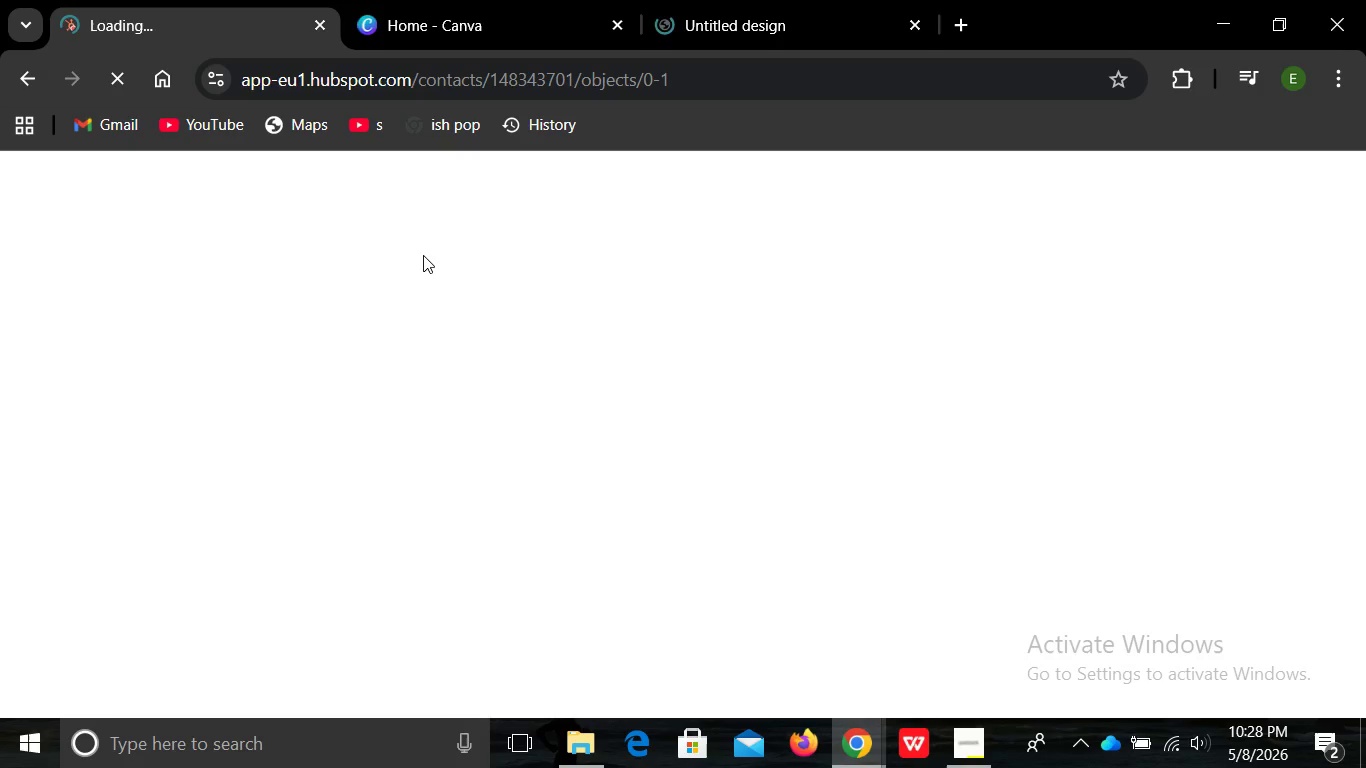 
left_click([213, 12])
 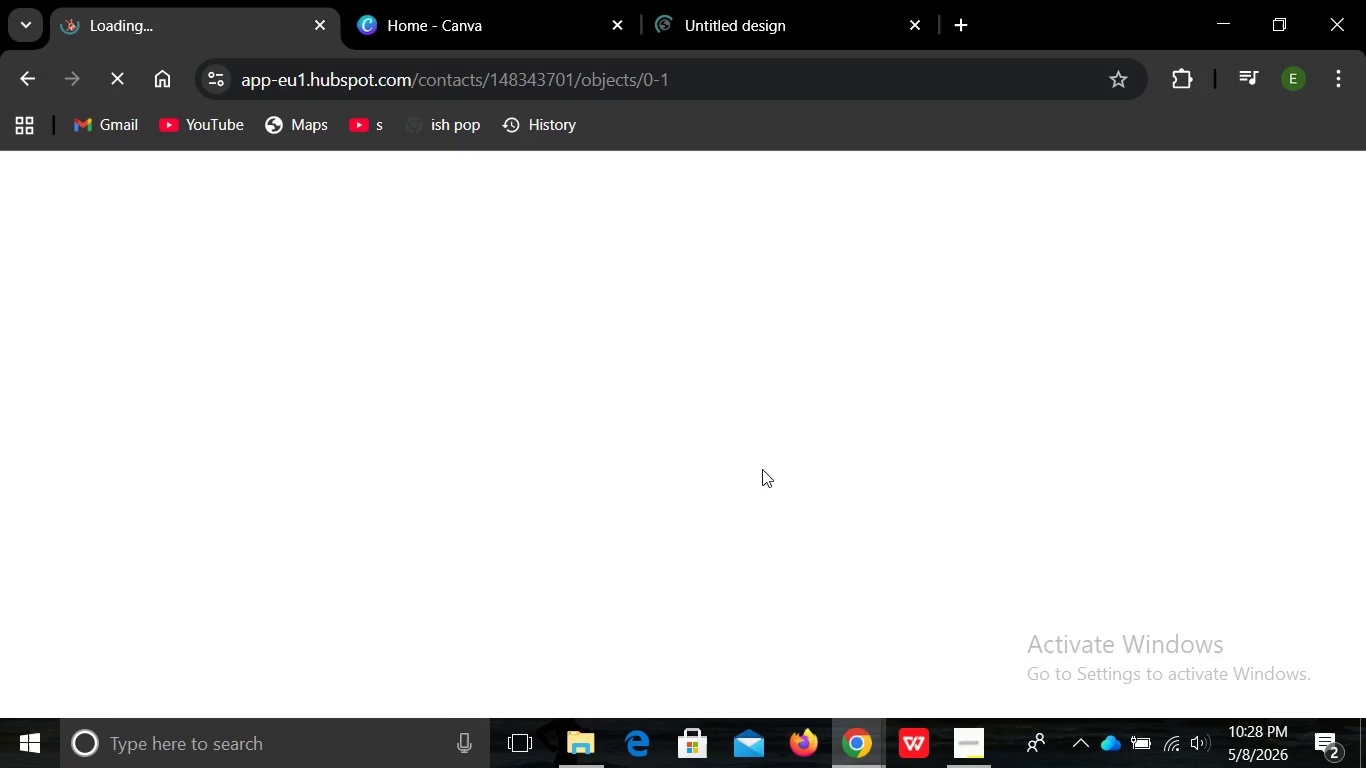 
mouse_move([819, 695])
 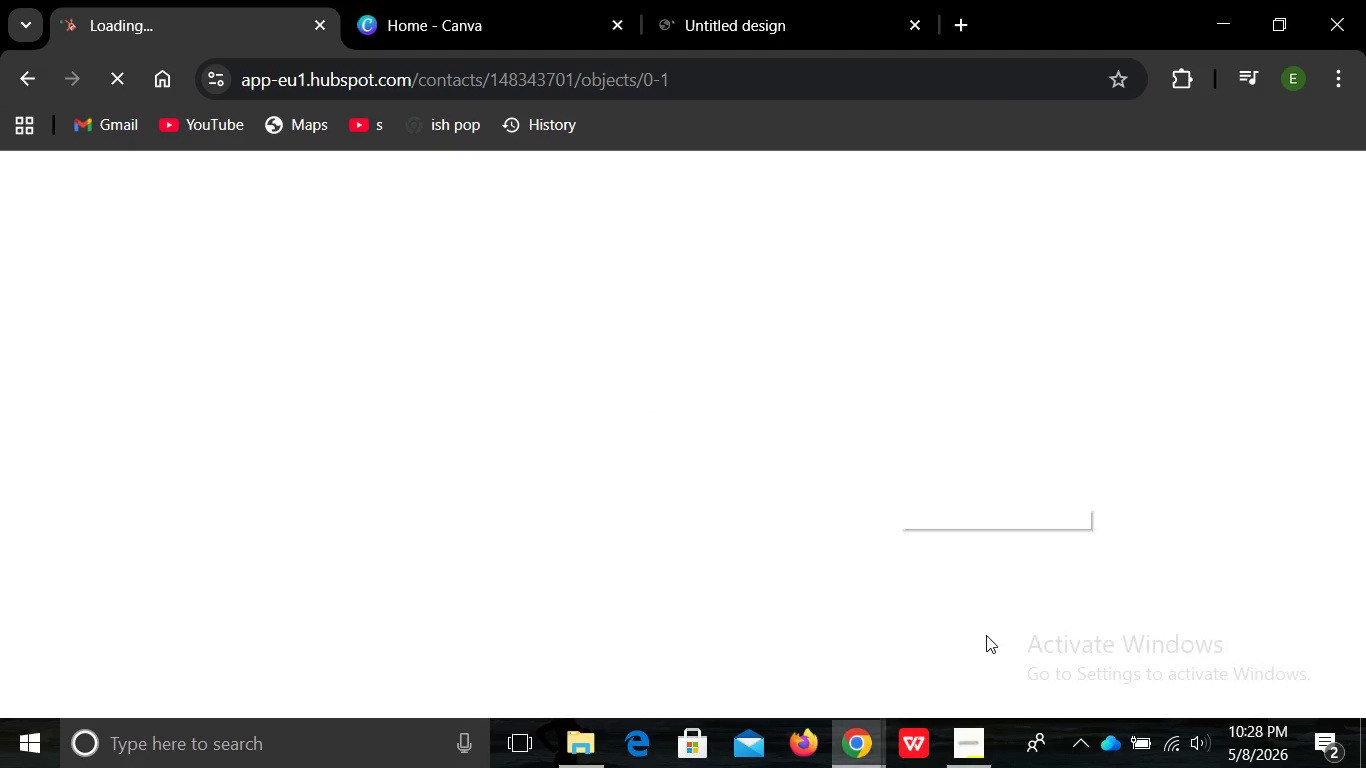 
left_click([986, 635])
 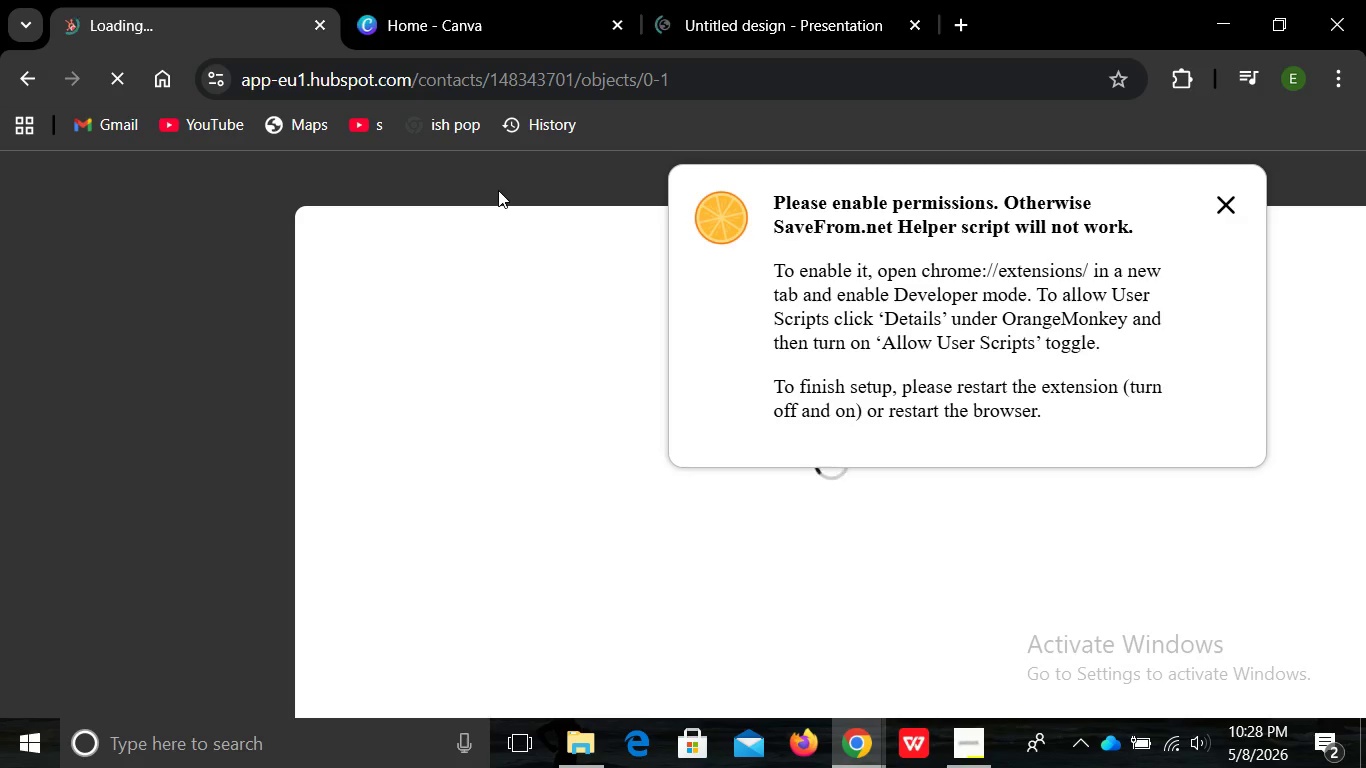 
wait(20.63)
 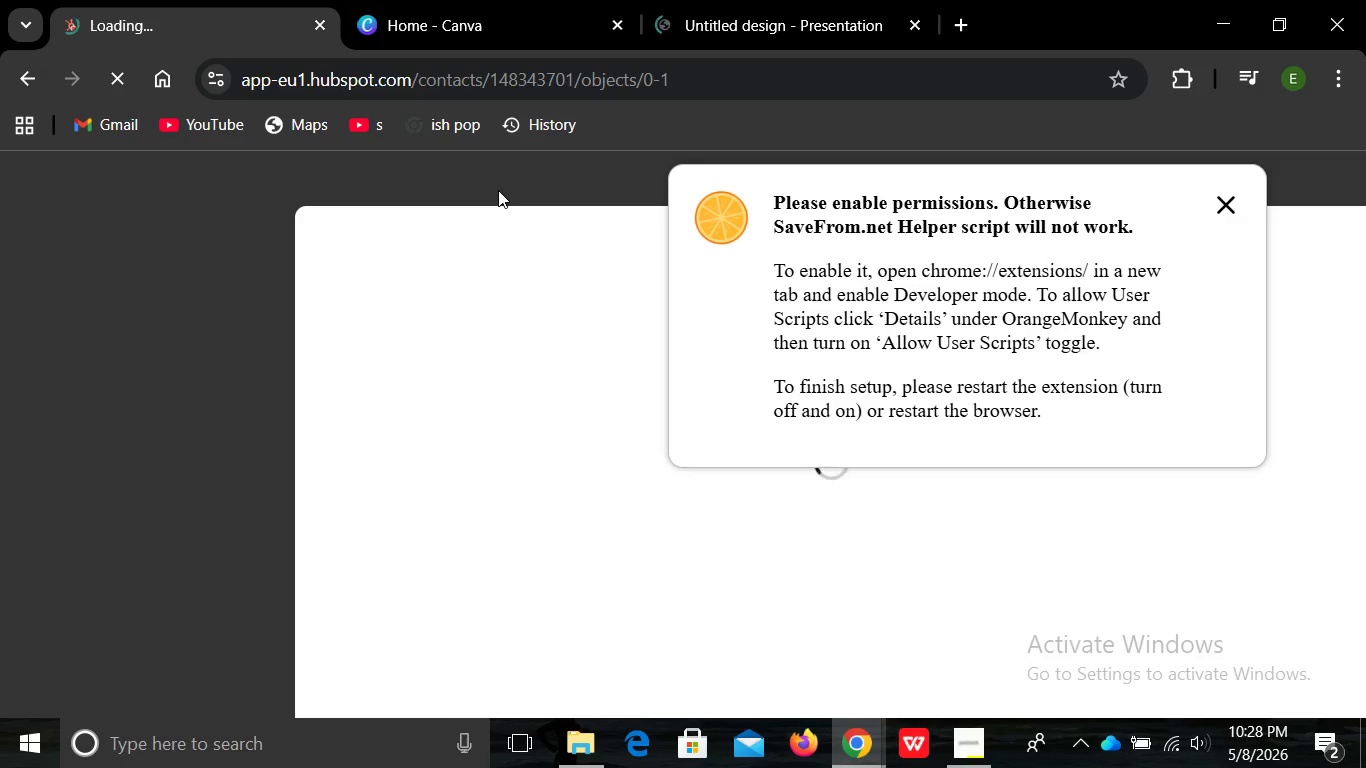 
left_click([1227, 208])
 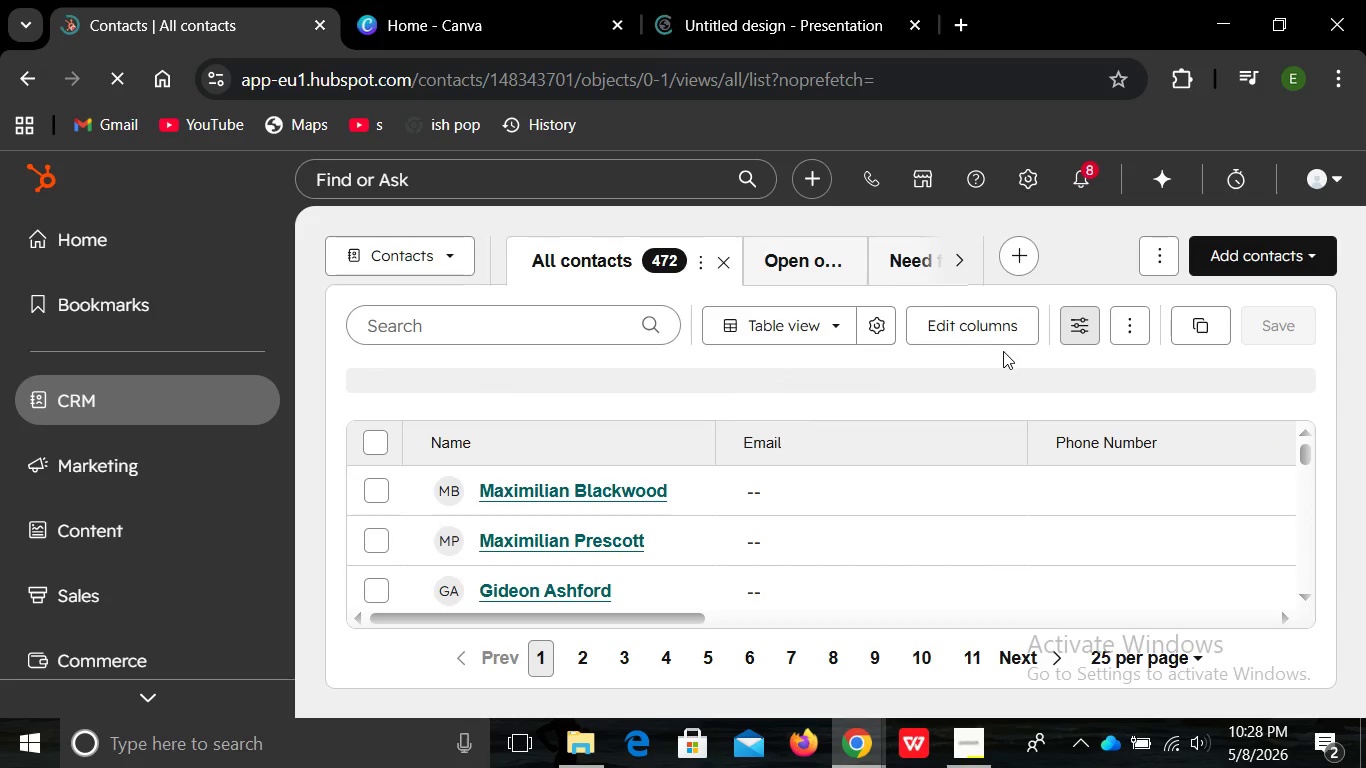 
wait(28.37)
 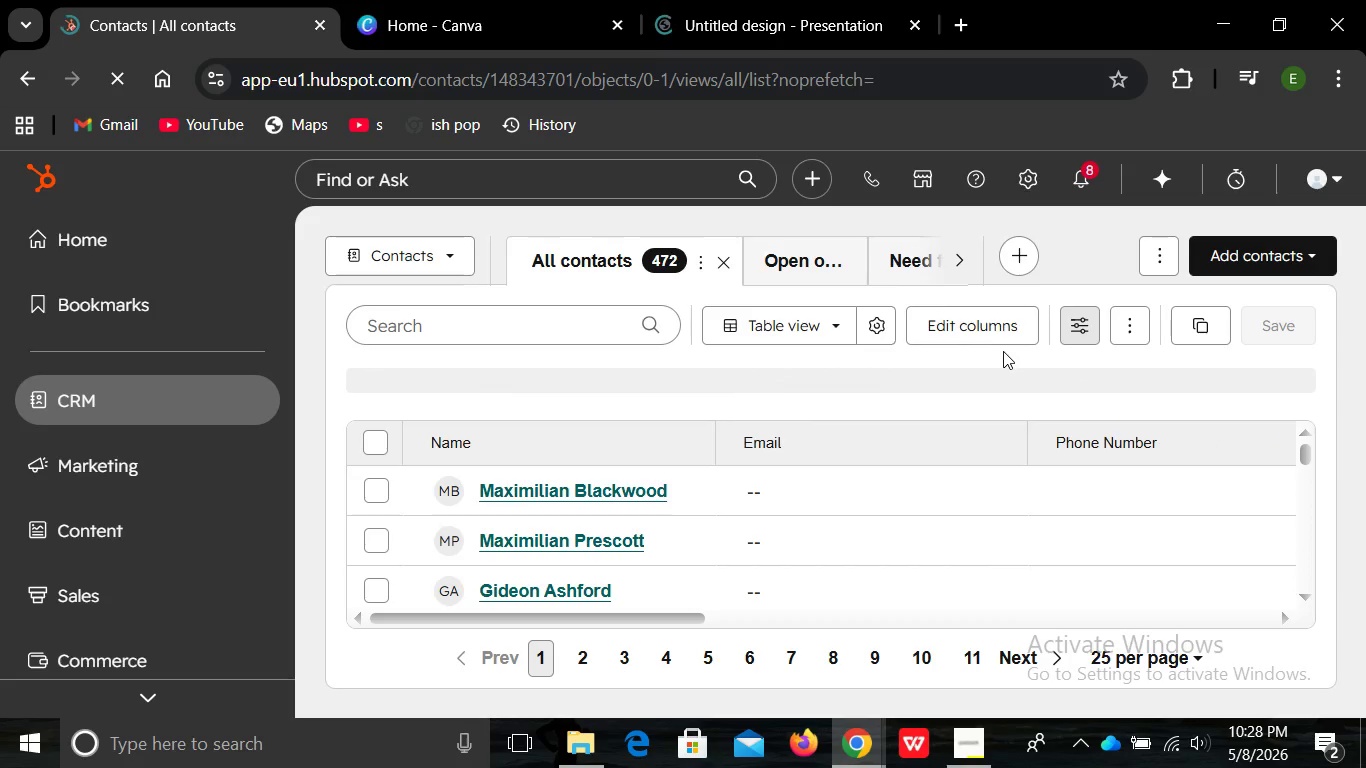 
left_click([1238, 257])
 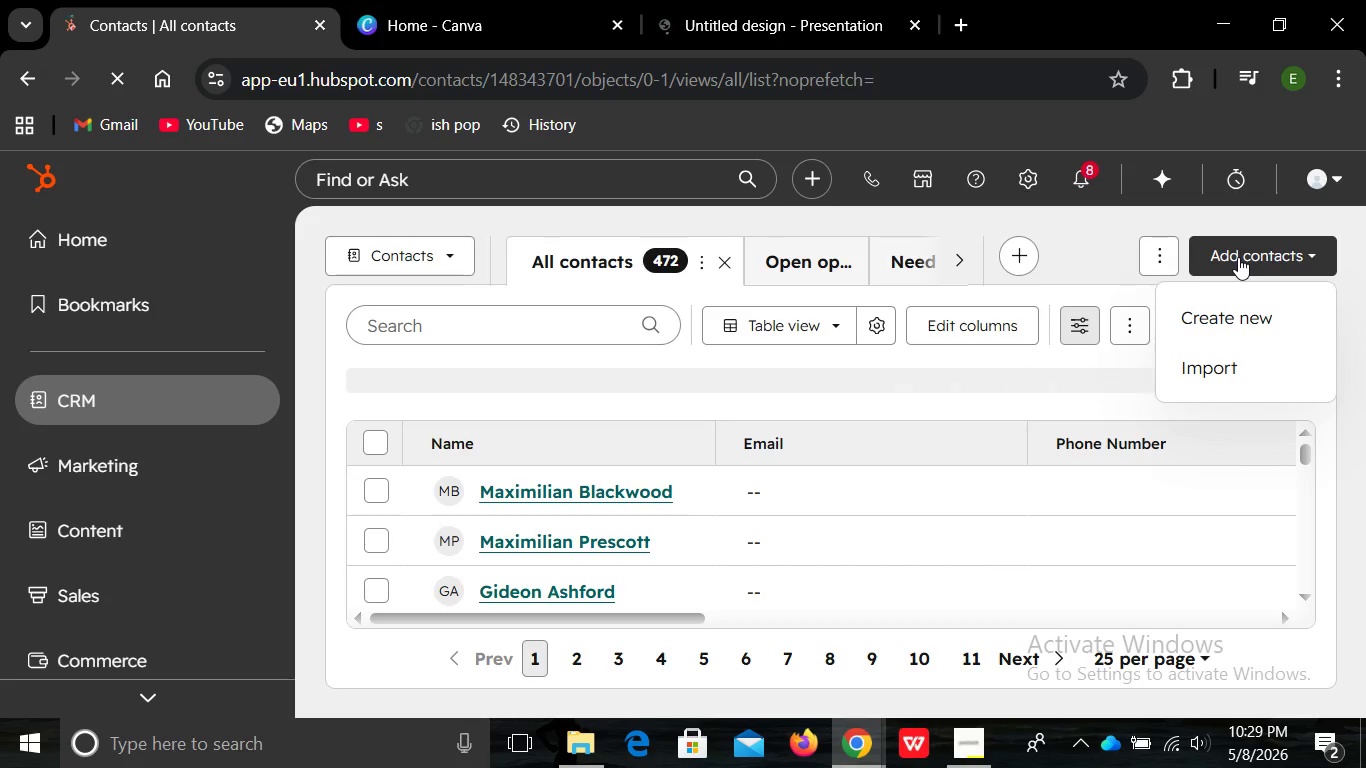 
wait(11.51)
 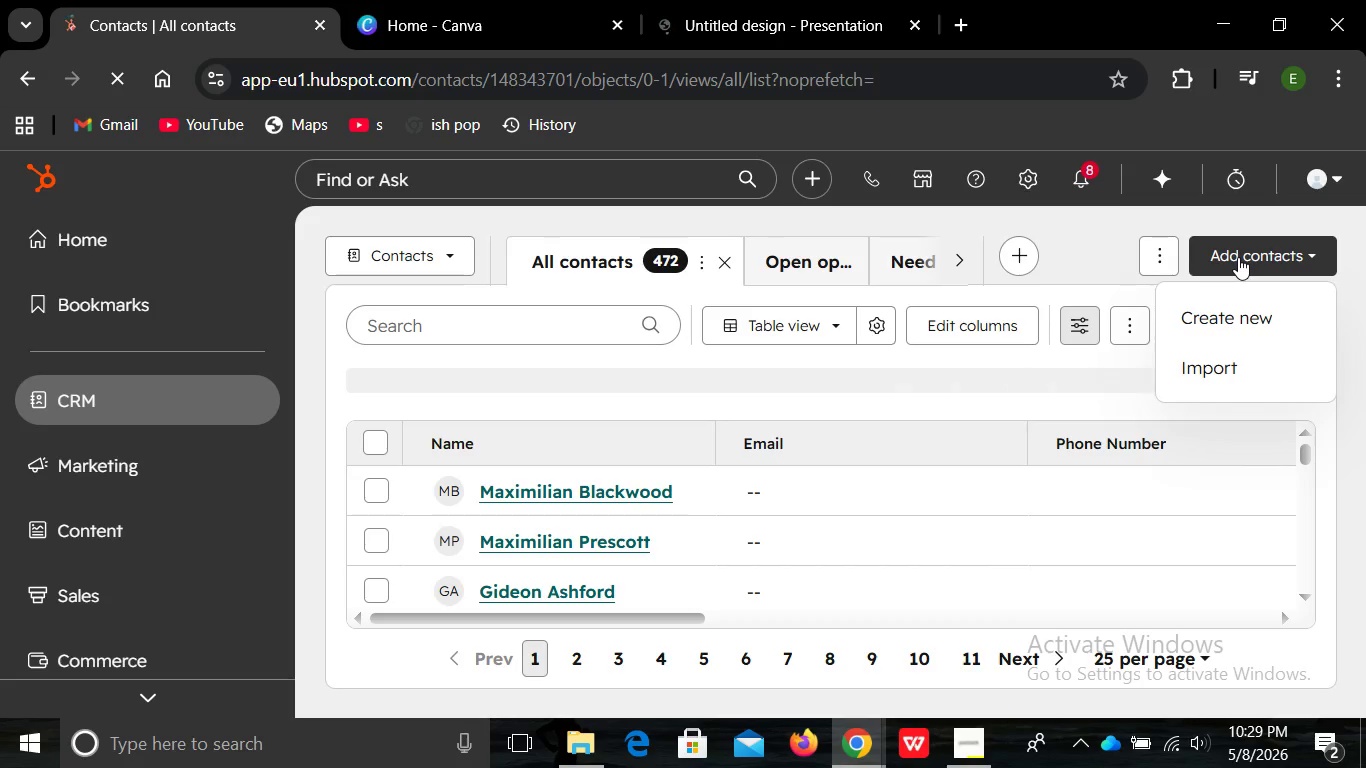 
left_click([1226, 356])
 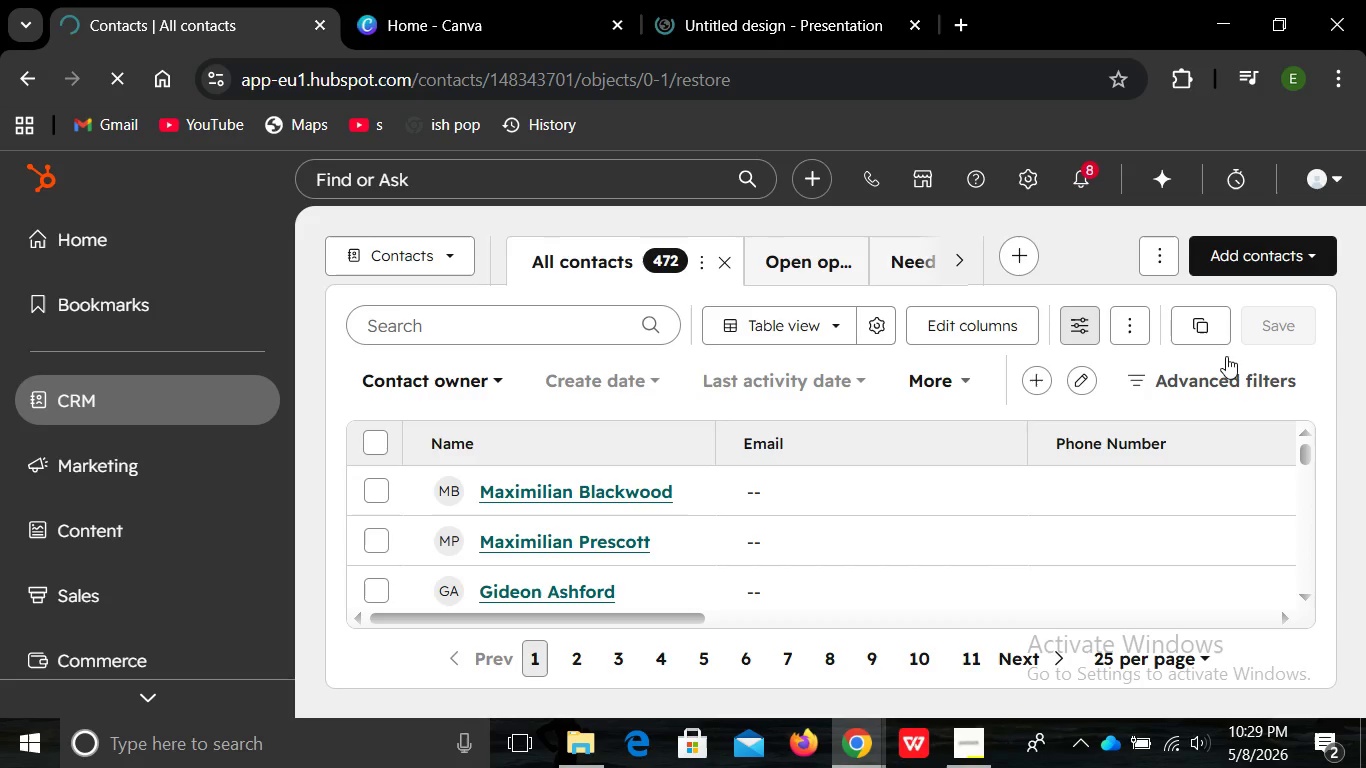 
wait(25.88)
 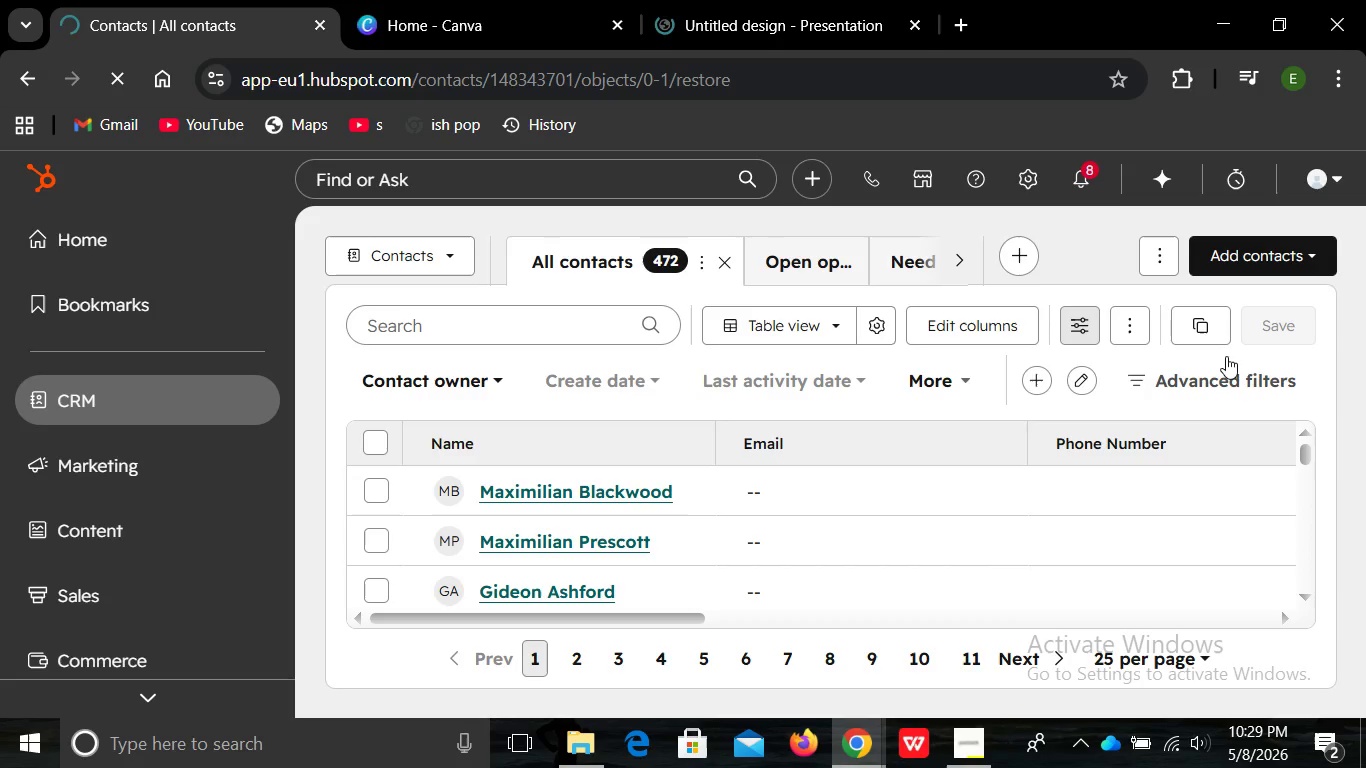 
left_click([809, 6])
 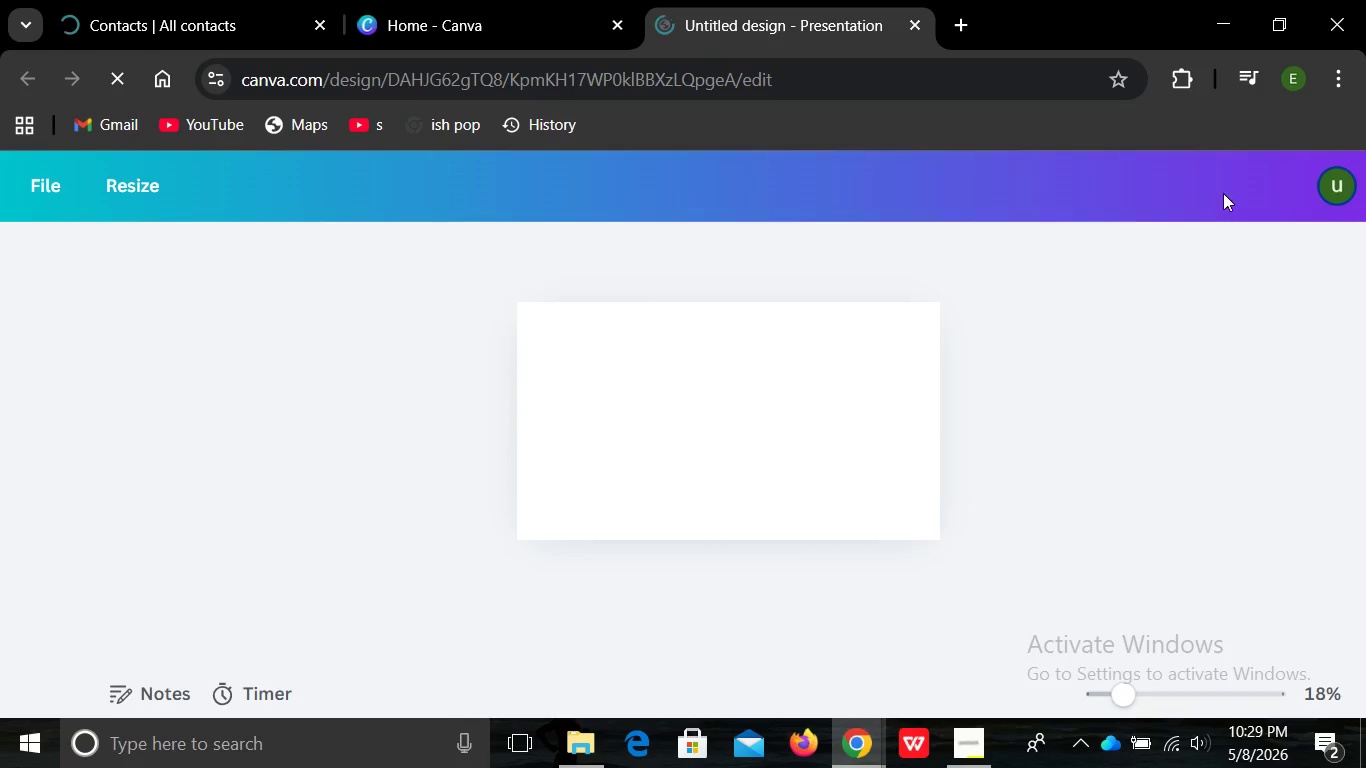 
left_click([1223, 193])
 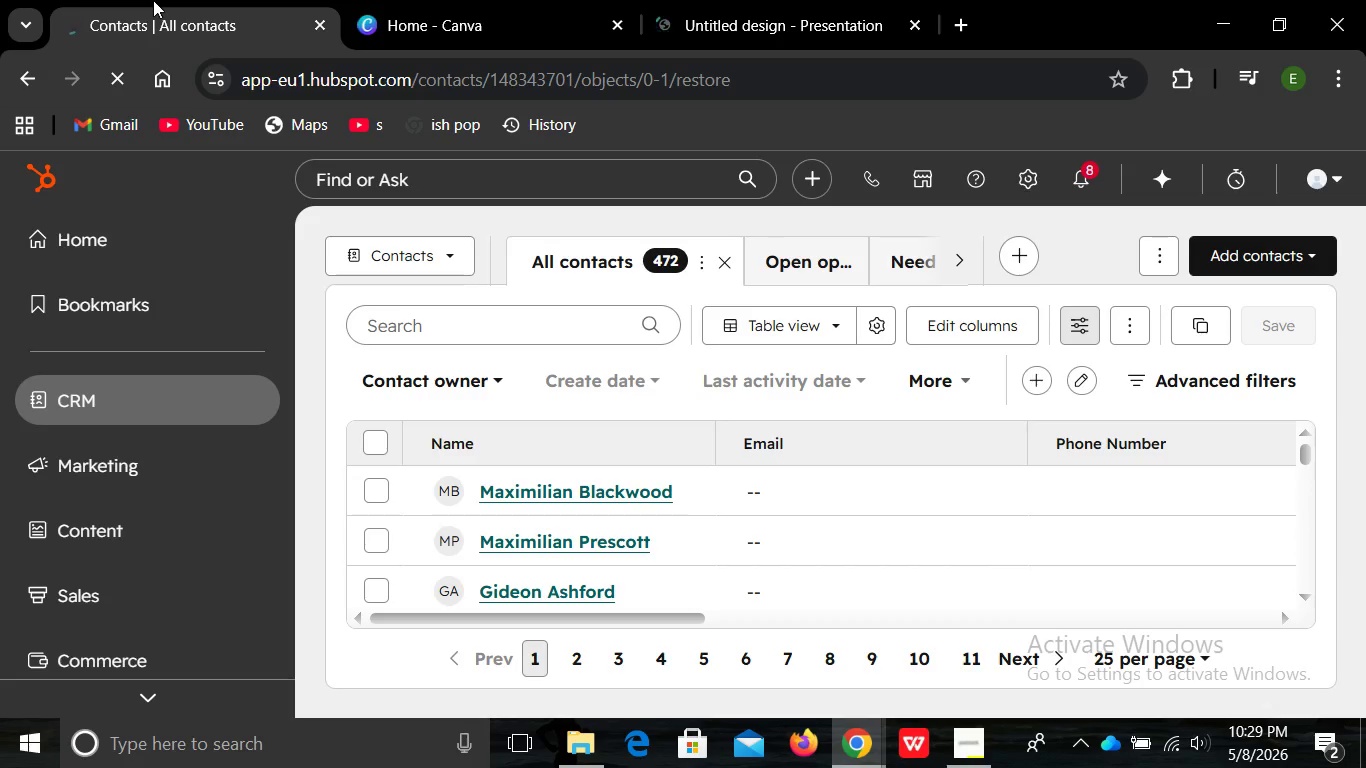 
left_click([153, 0])
 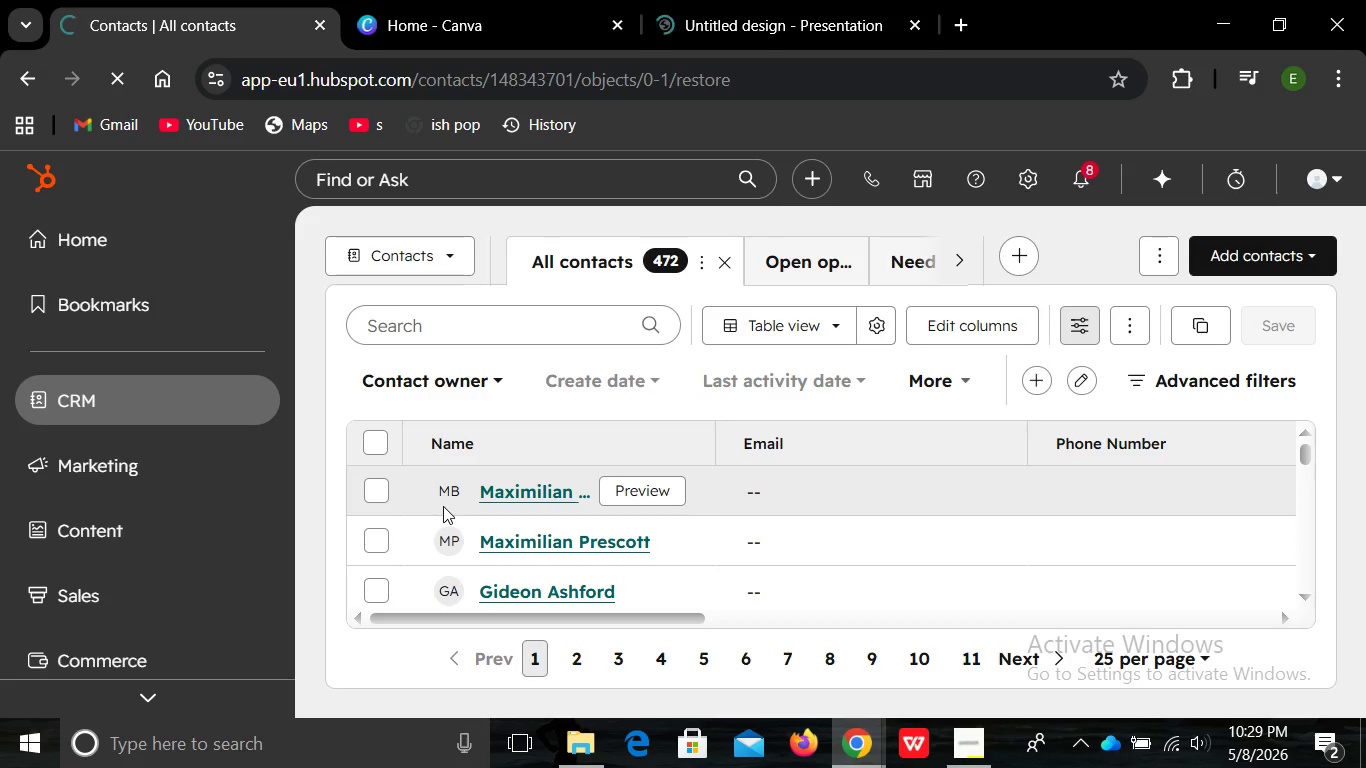 
wait(8.33)
 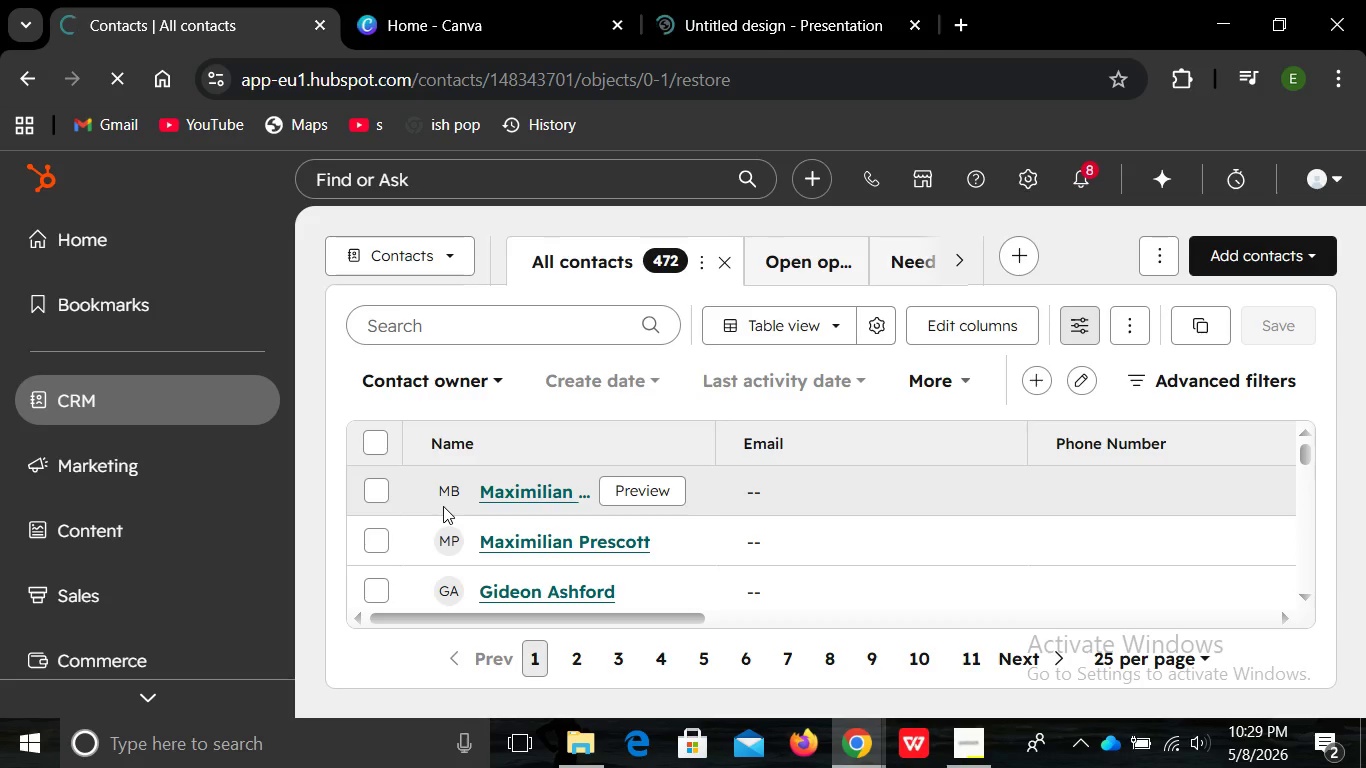 
left_click([697, 12])
 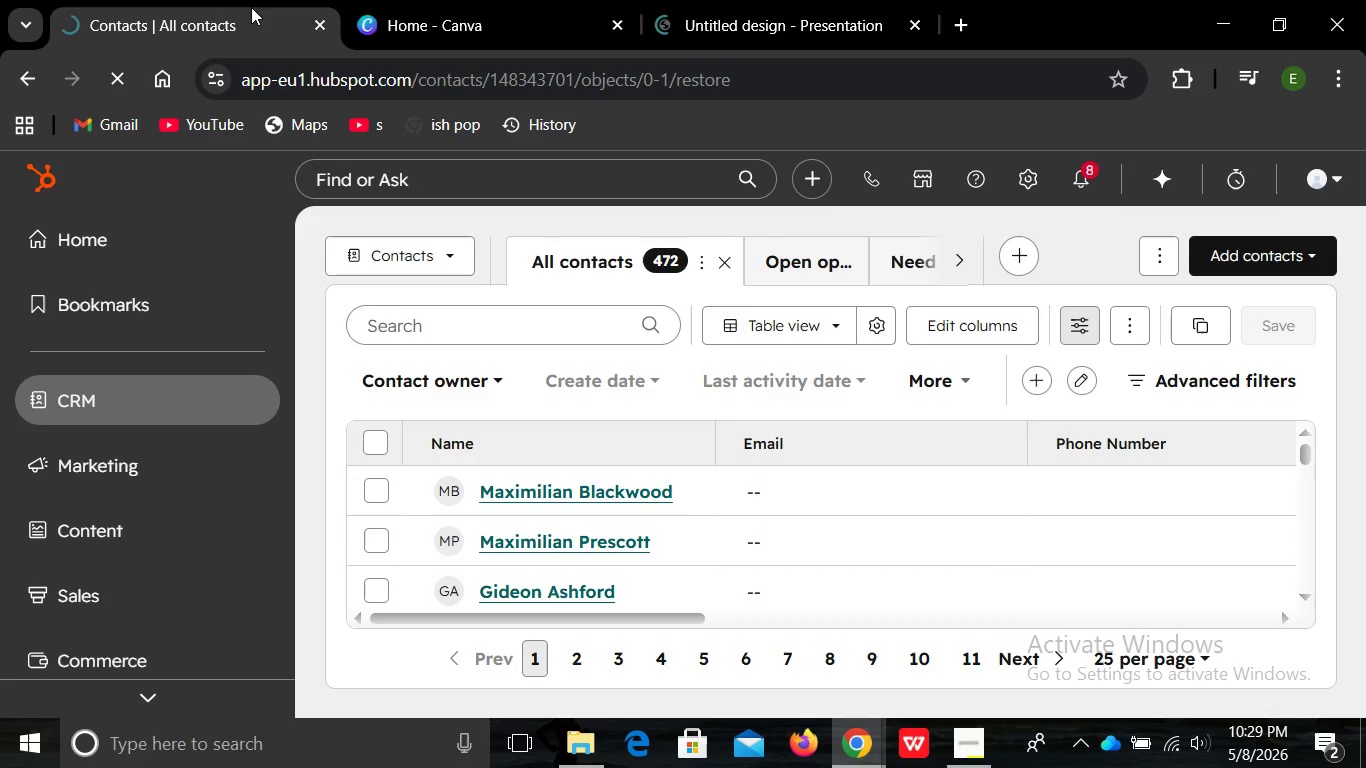 
left_click([251, 7])
 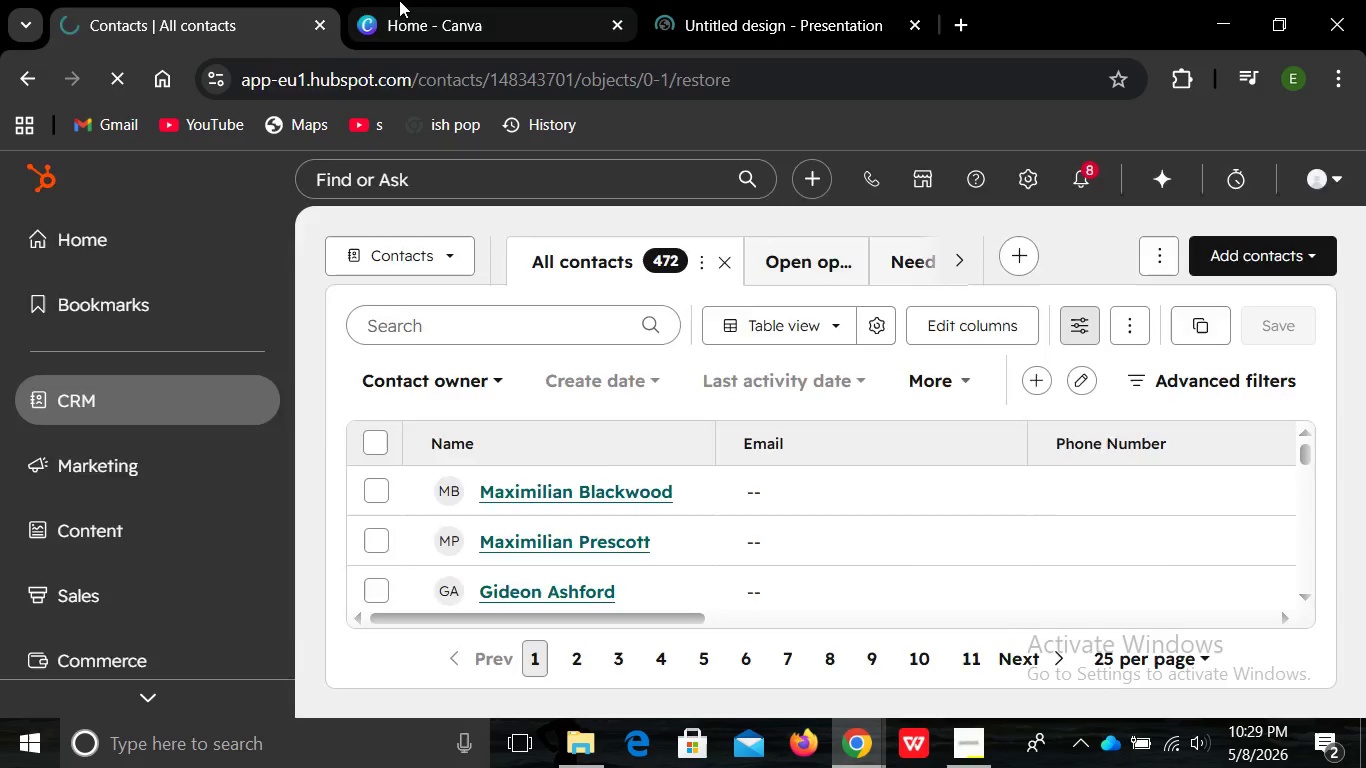 
left_click([399, 0])
 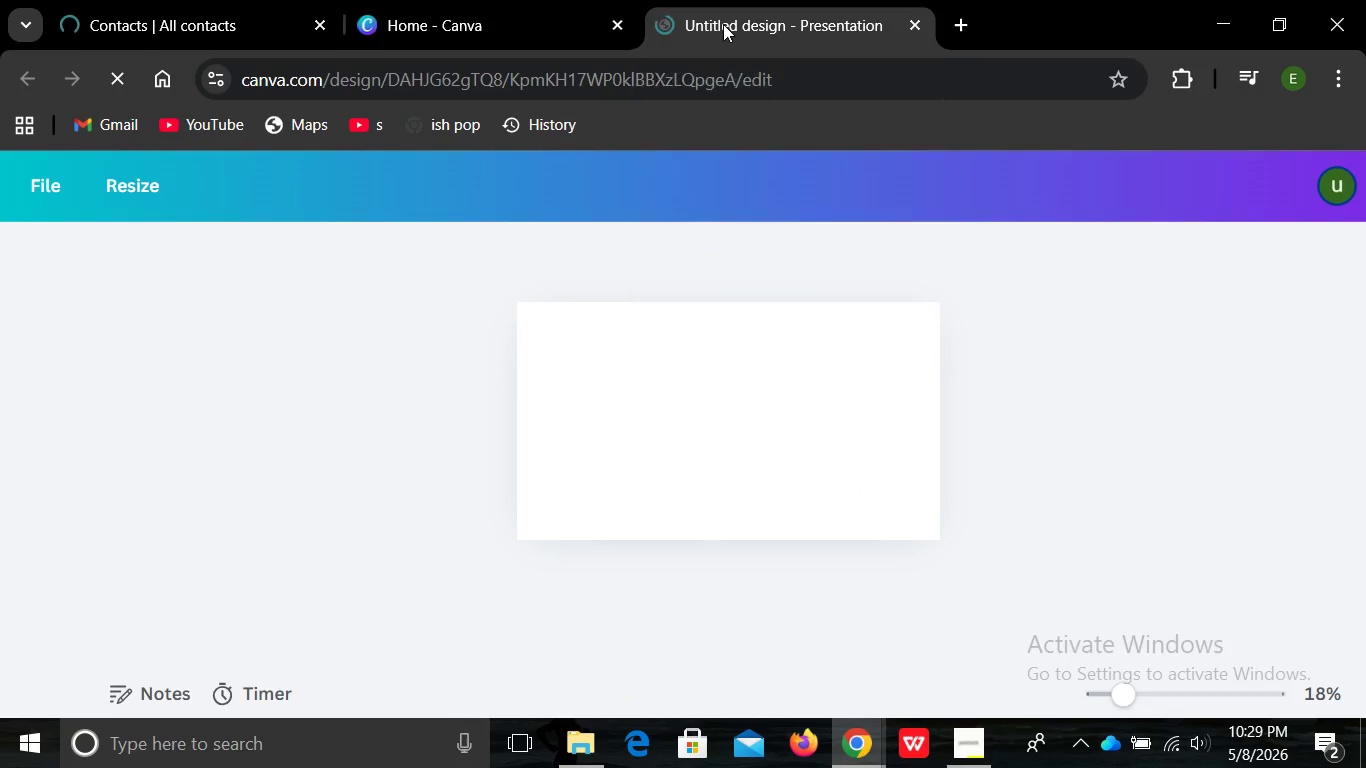 
left_click([723, 24])
 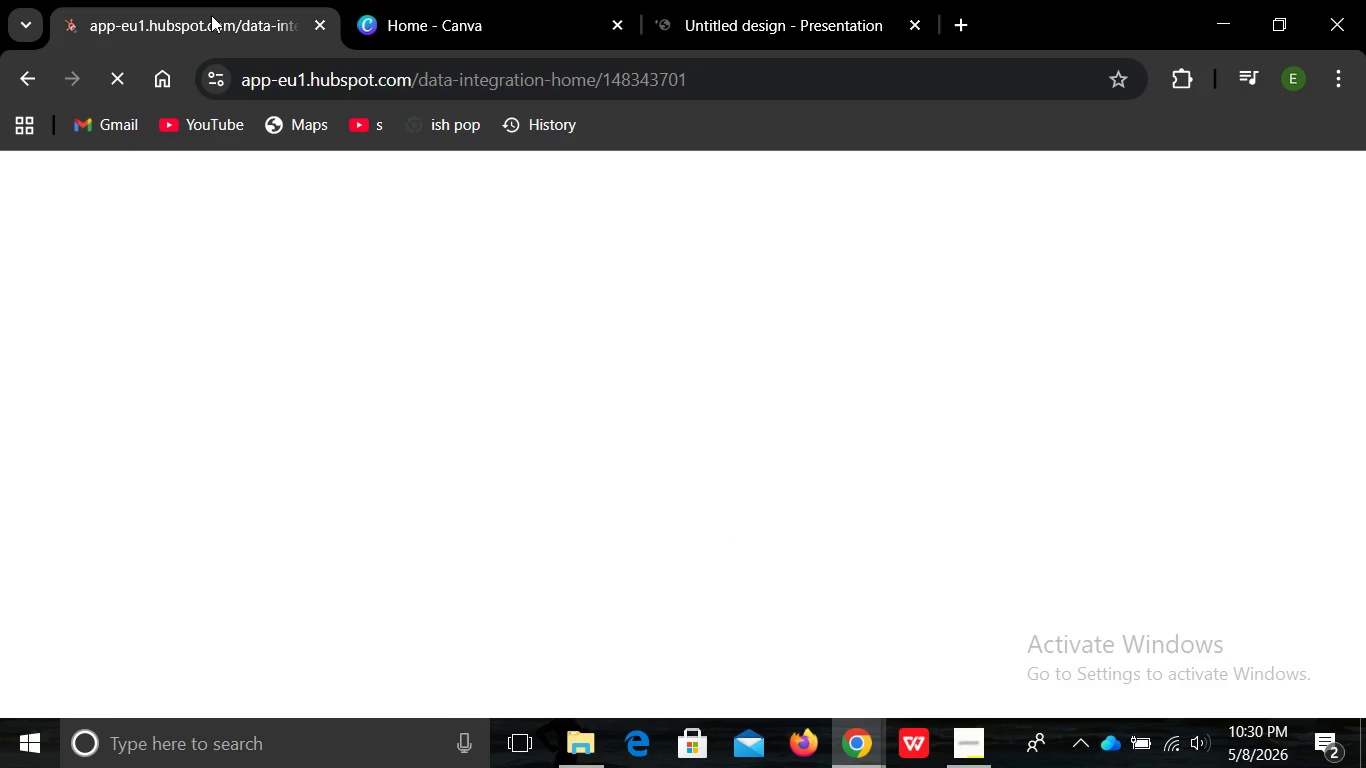 
left_click([211, 15])
 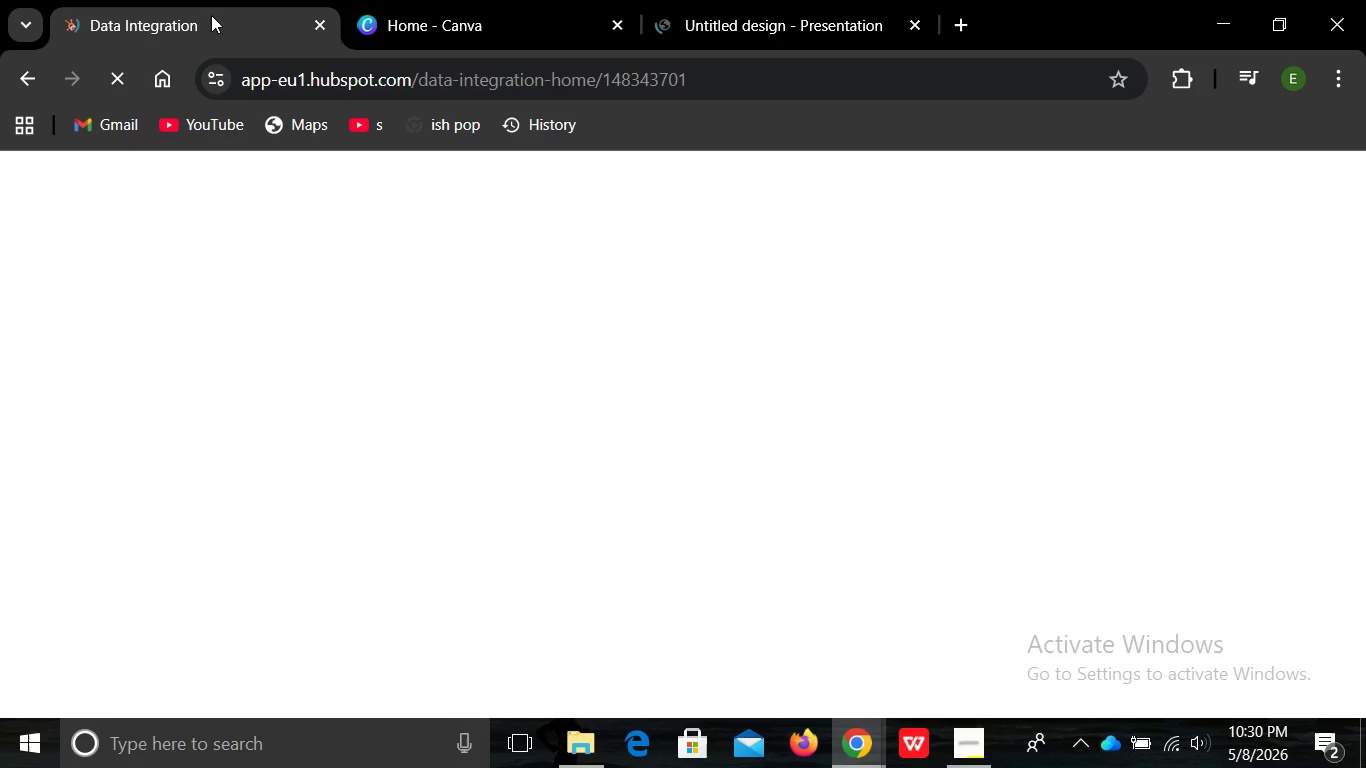 
wait(12.72)
 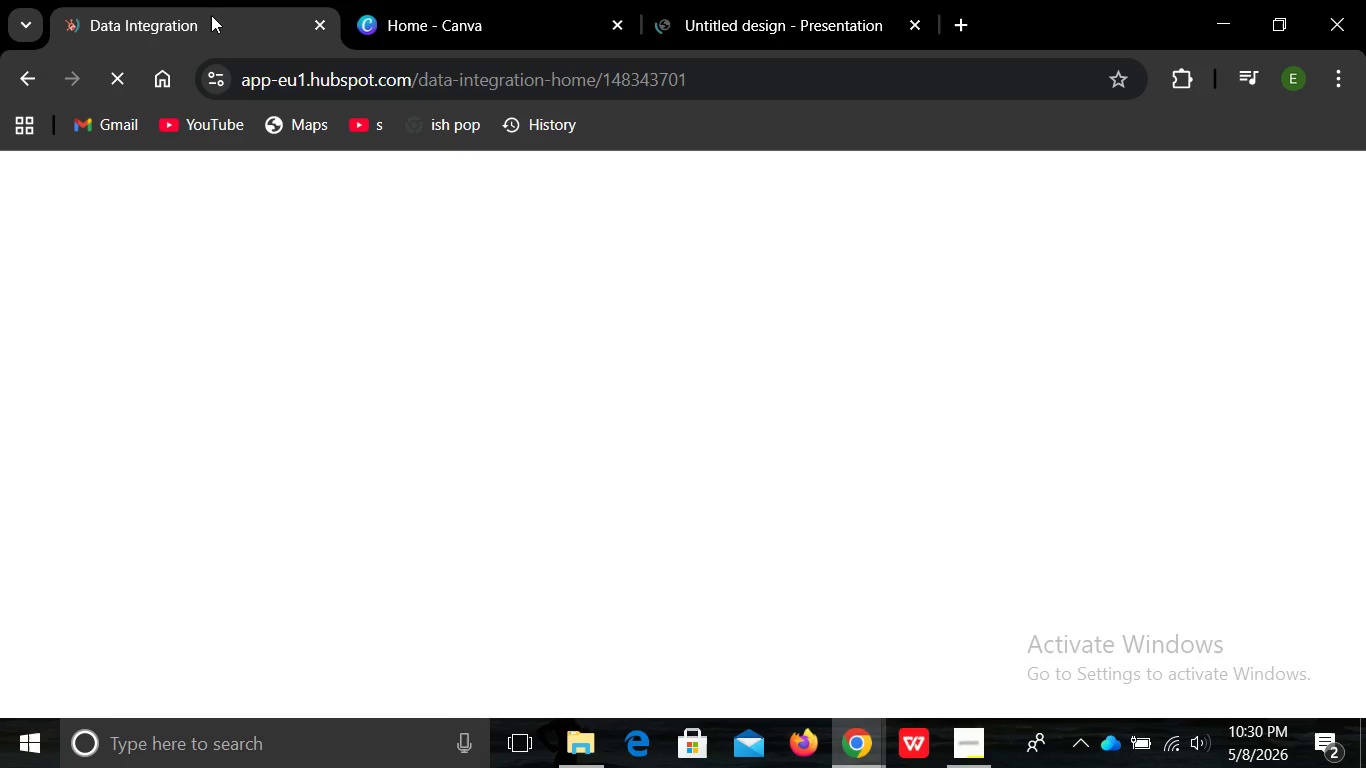 
left_click([1227, 206])
 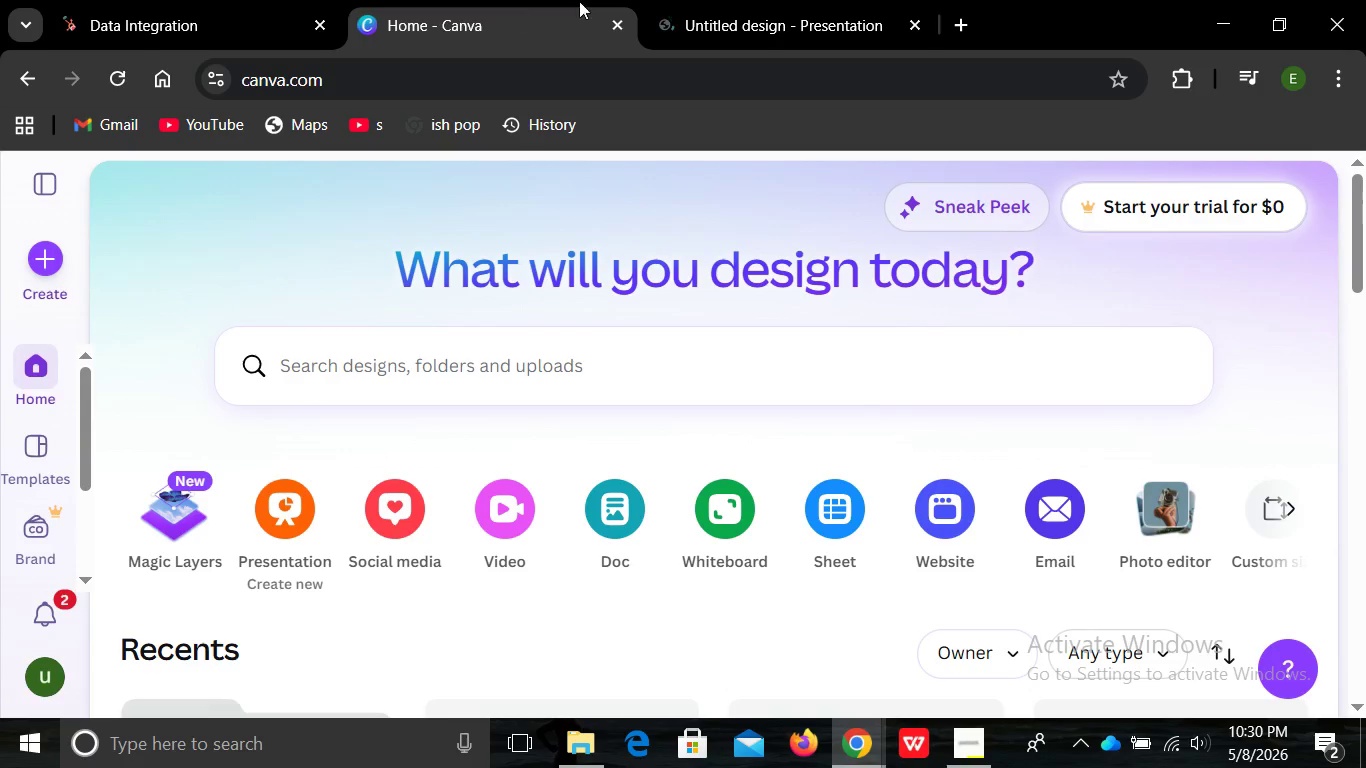 
left_click([504, 7])
 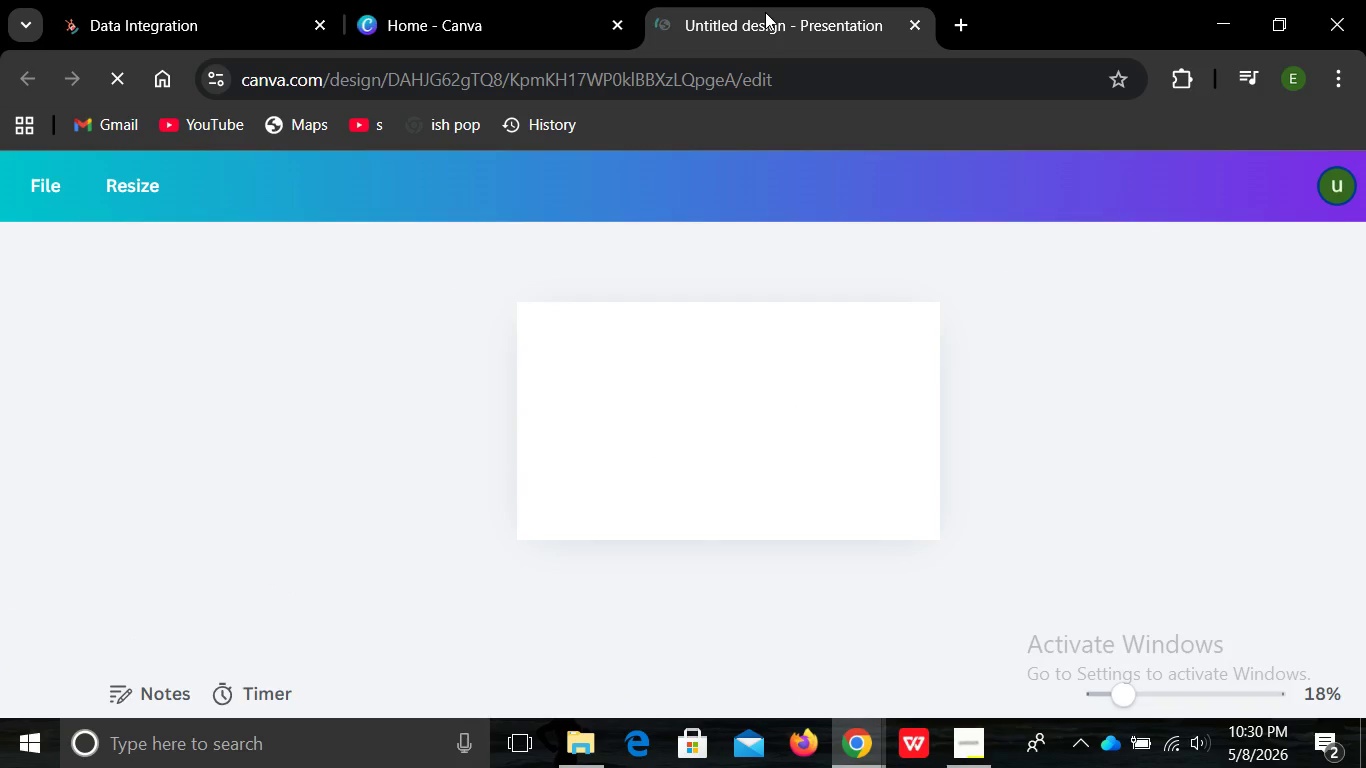 
left_click([765, 12])
 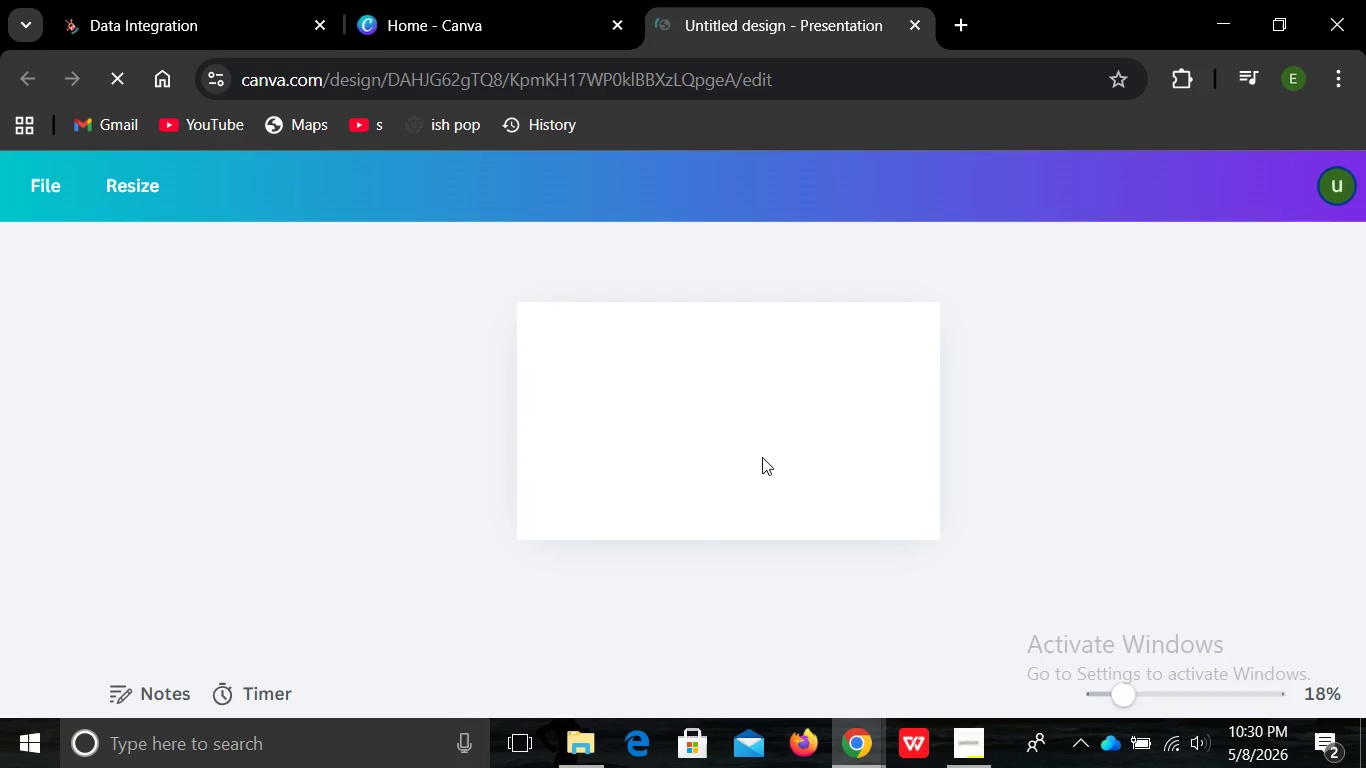 
left_click([762, 457])
 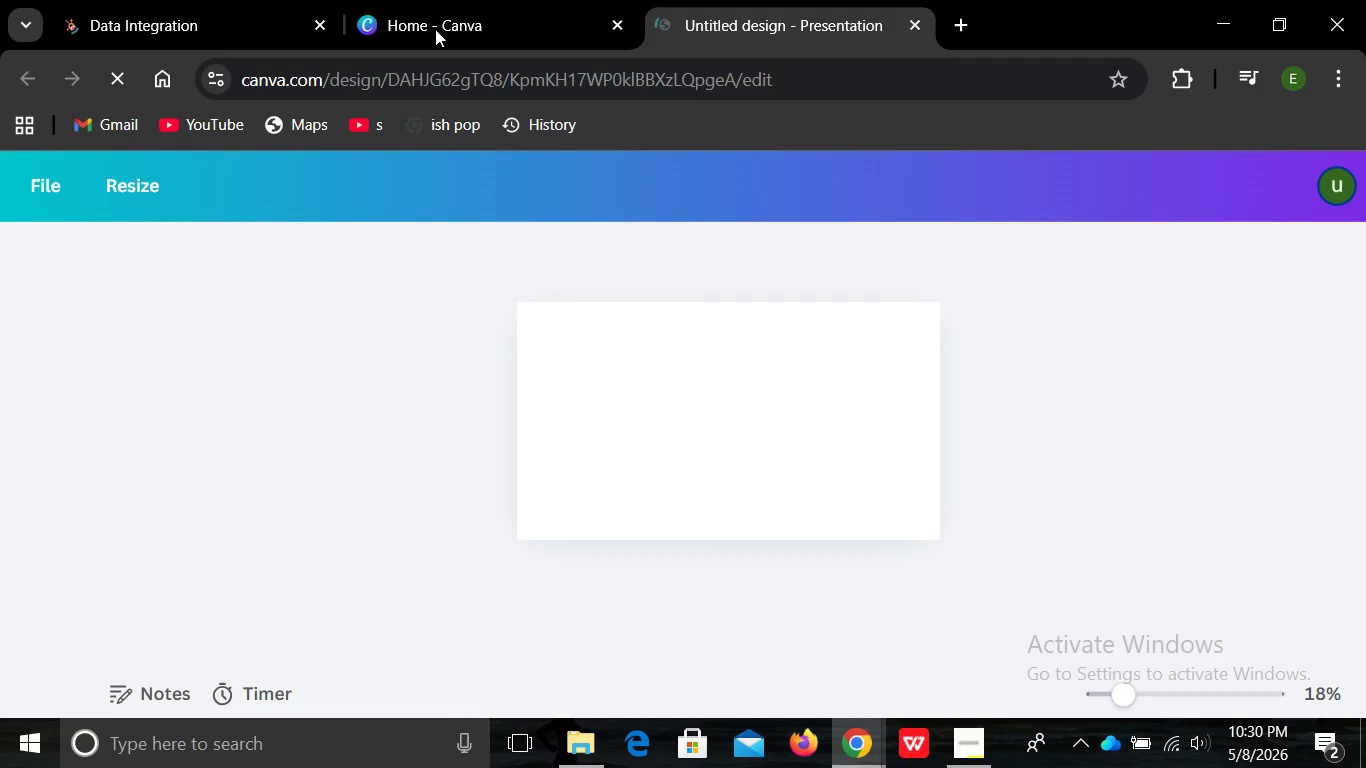 
left_click([435, 29])
 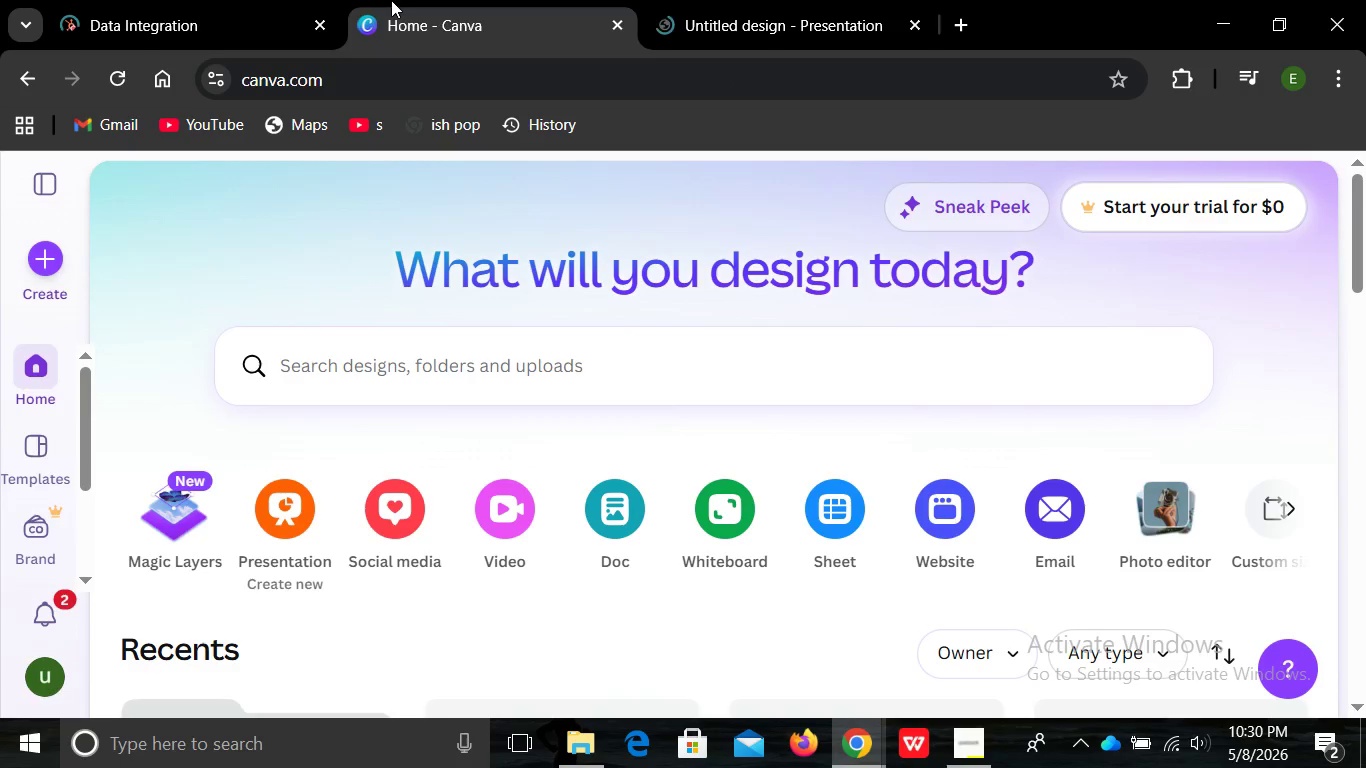 
left_click([391, 0])
 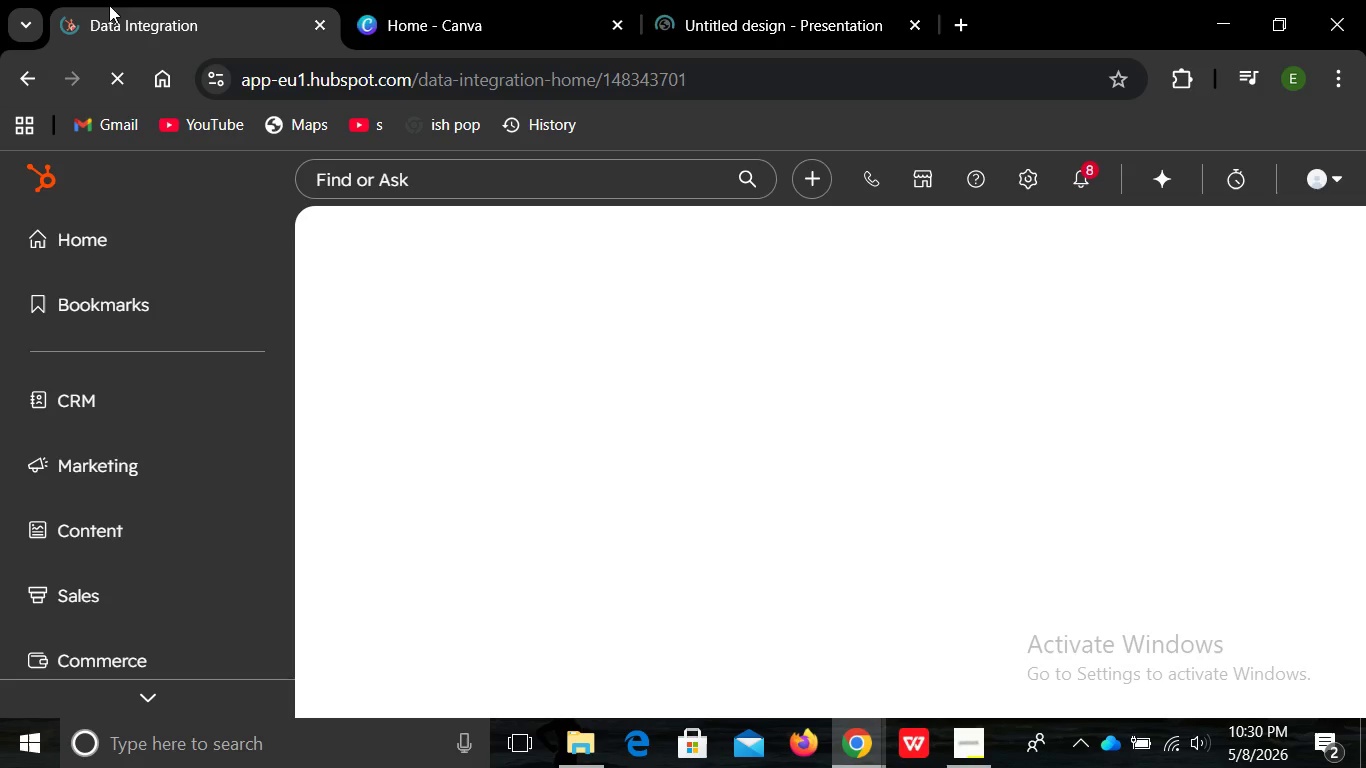 
left_click([109, 5])
 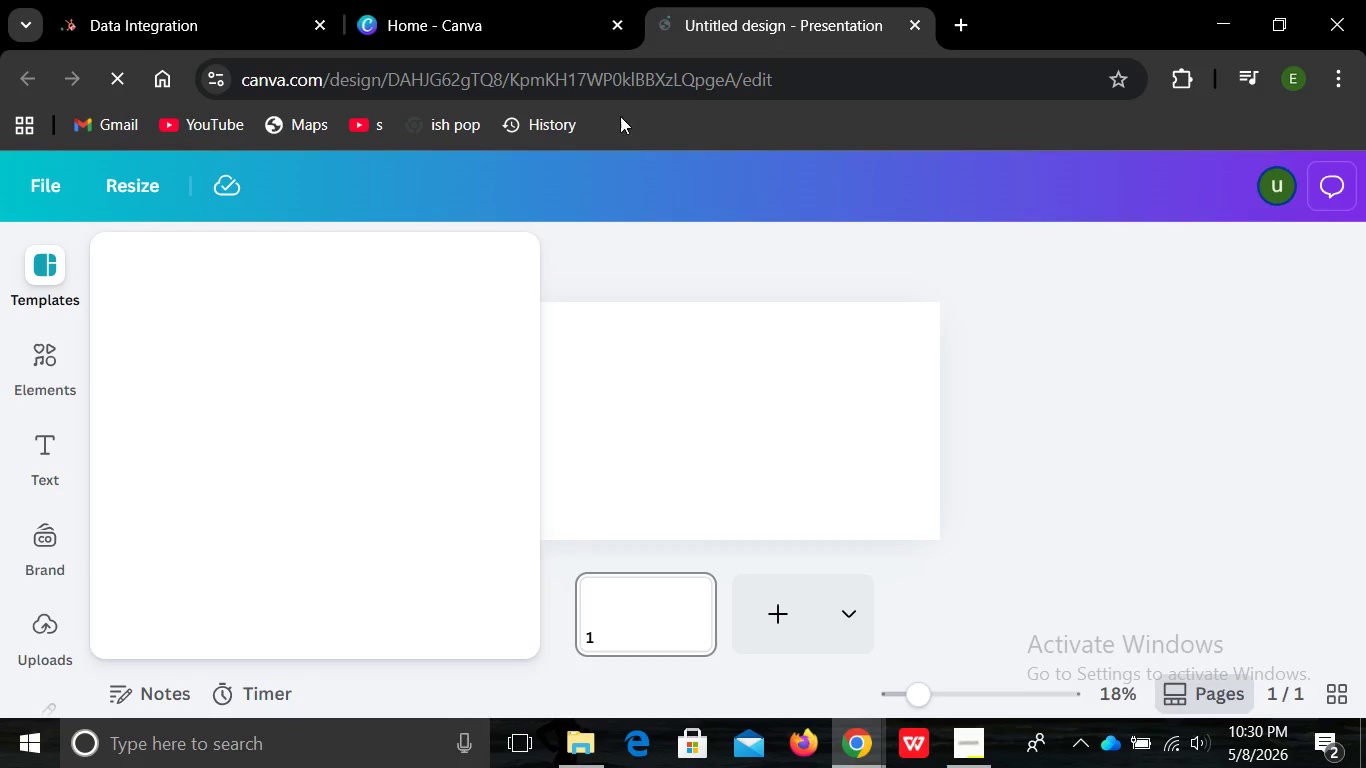 
left_click([689, 3])
 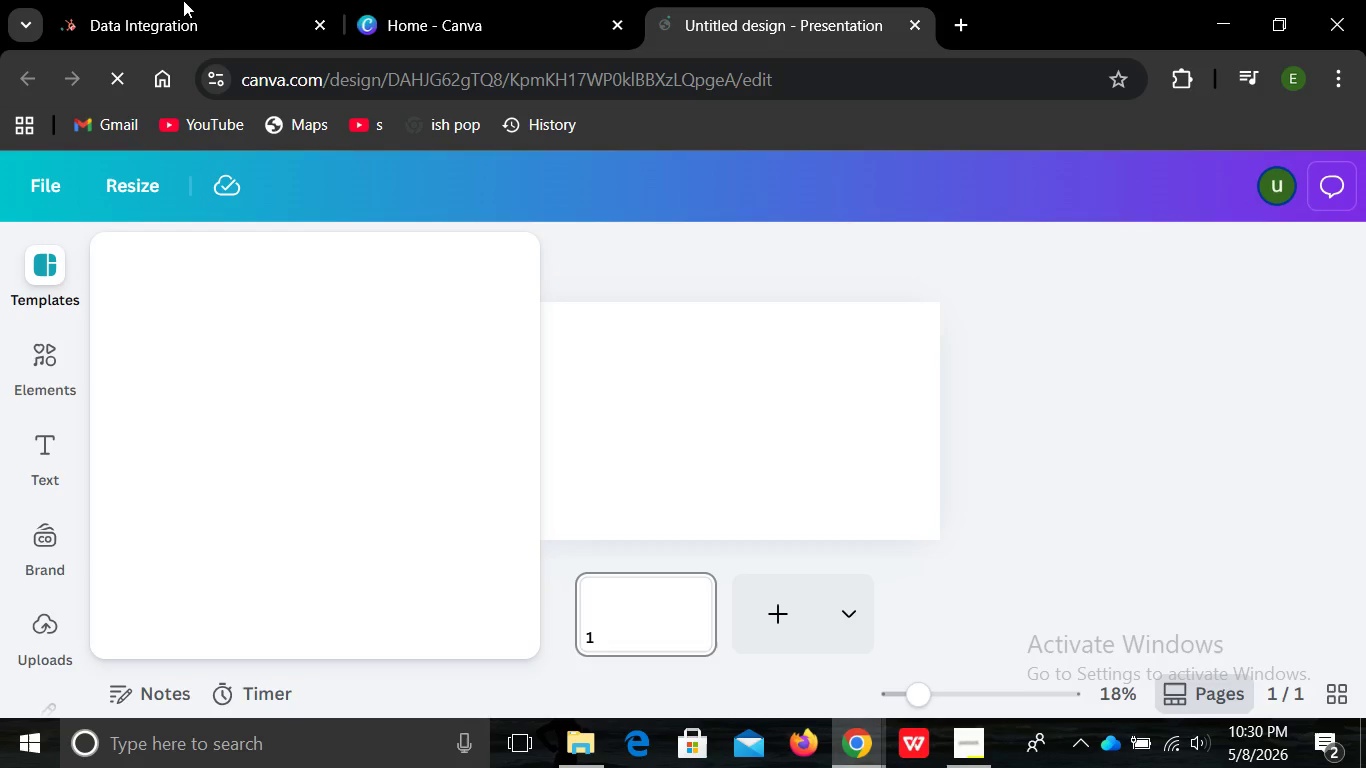 
left_click([183, 0])
 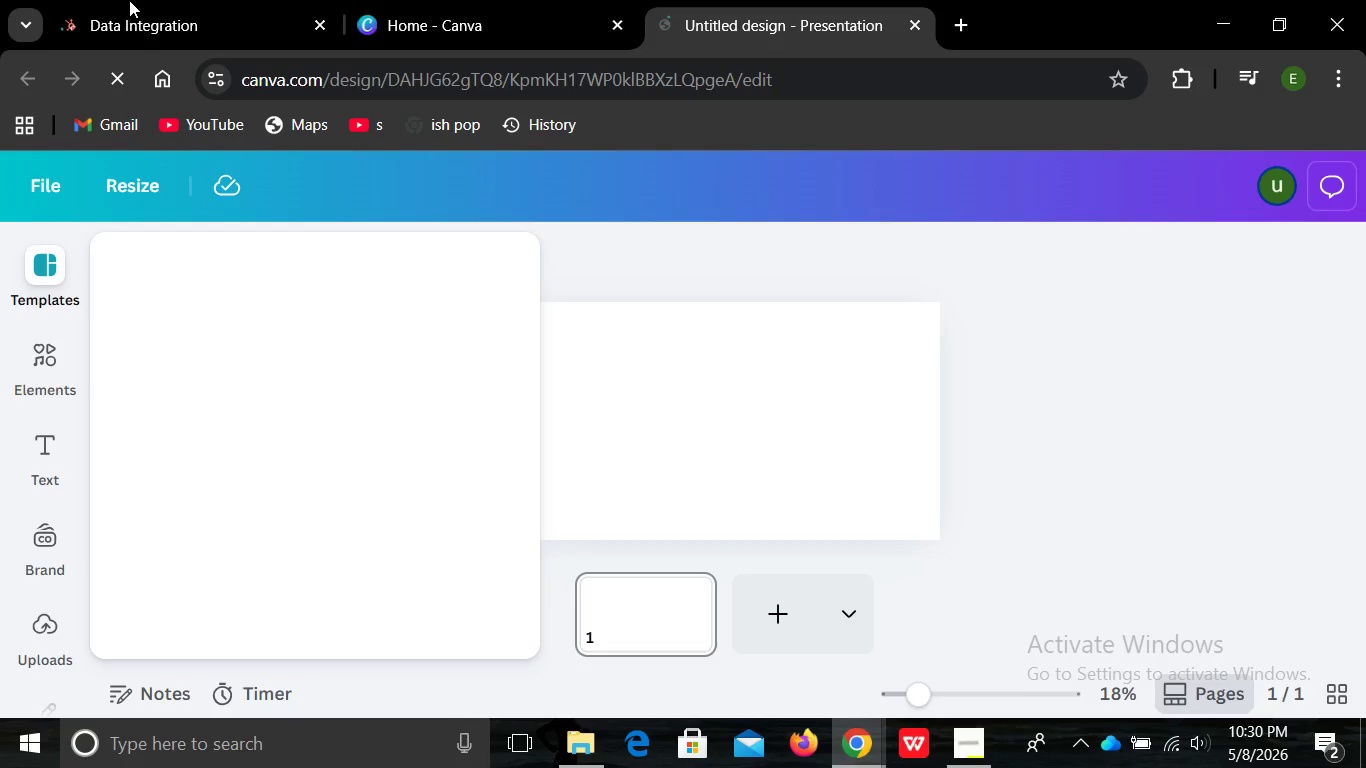 
left_click([129, 0])
 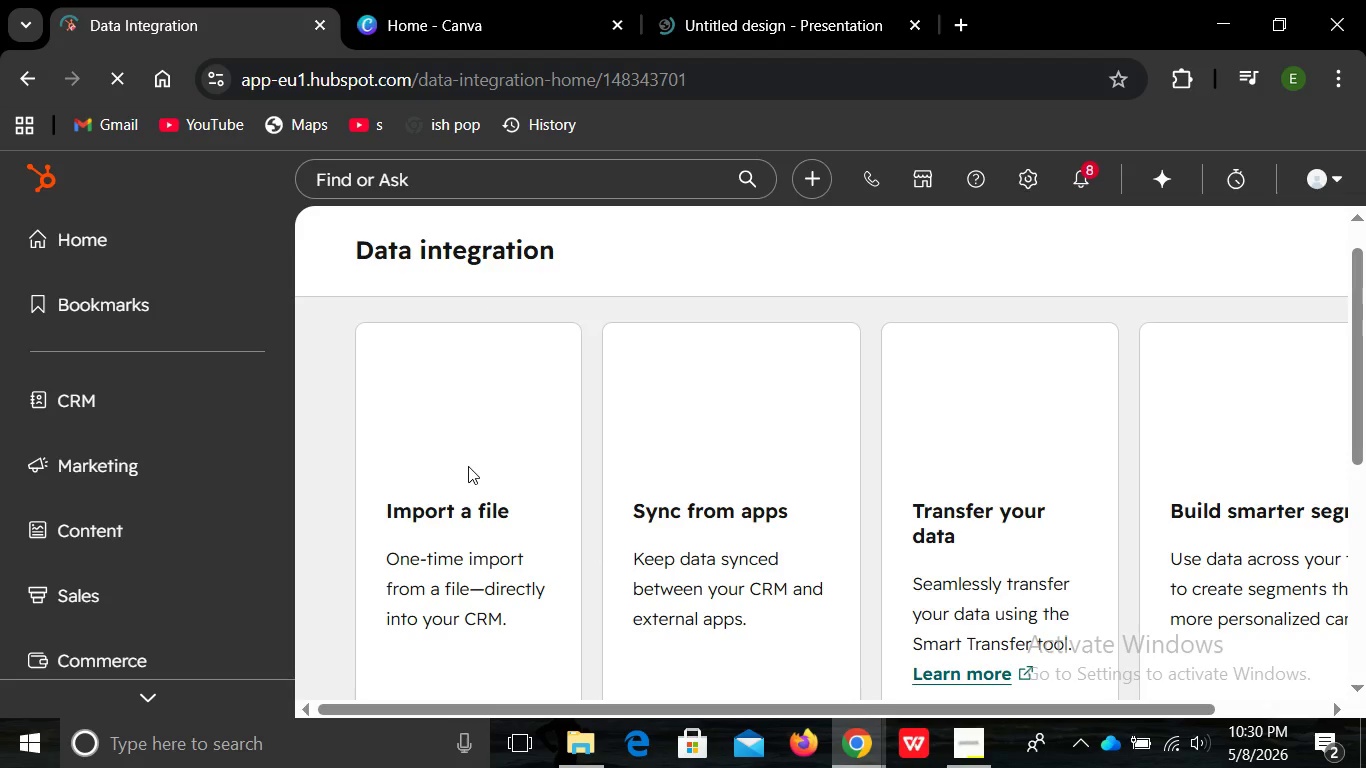 
wait(7.17)
 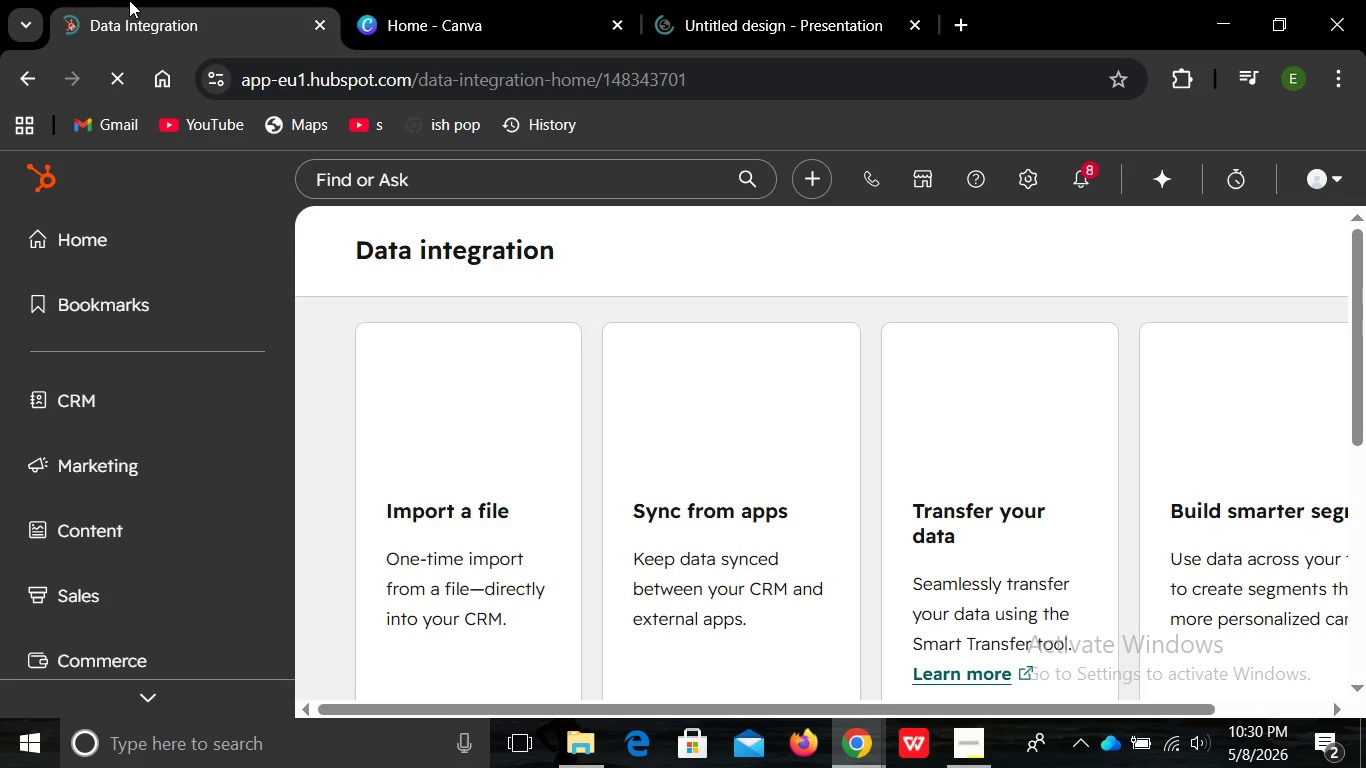 
mouse_move([626, 544])
 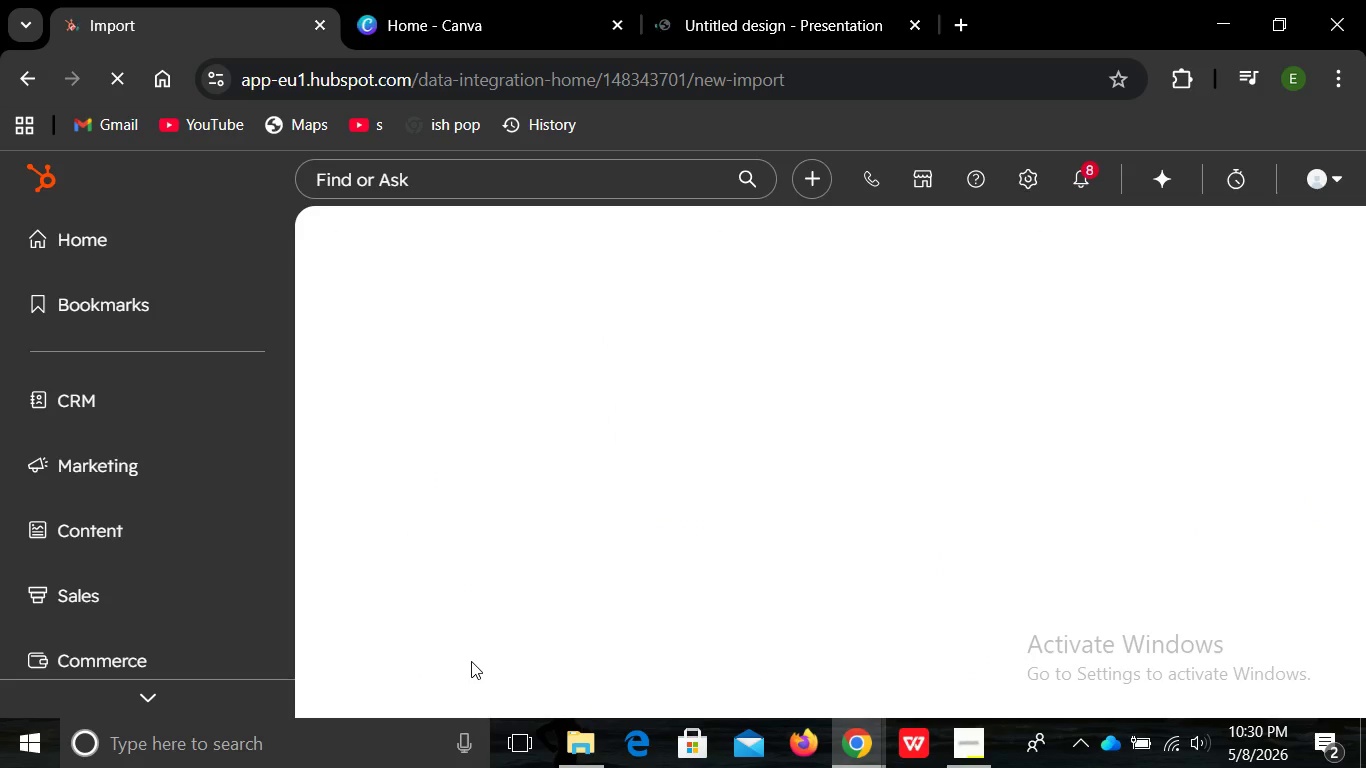 
left_click([471, 661])
 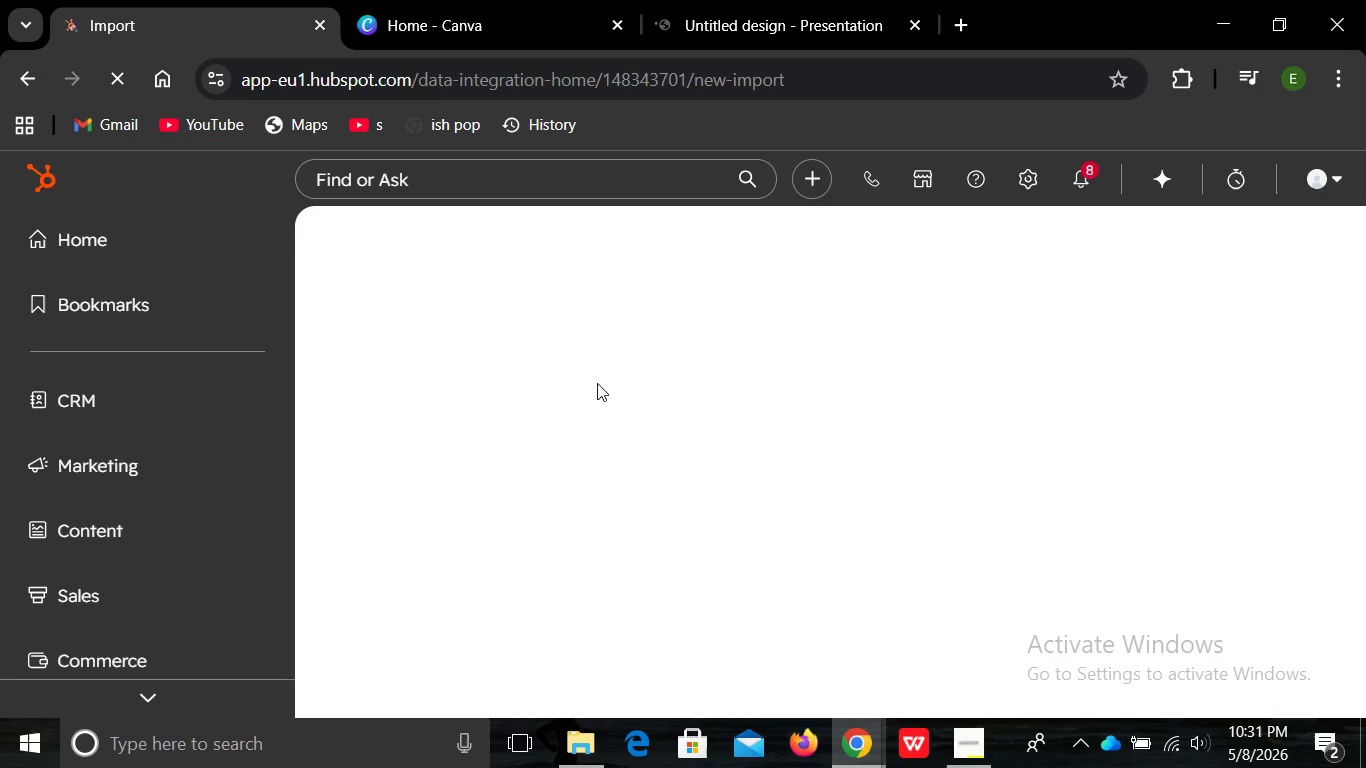 
wait(24.77)
 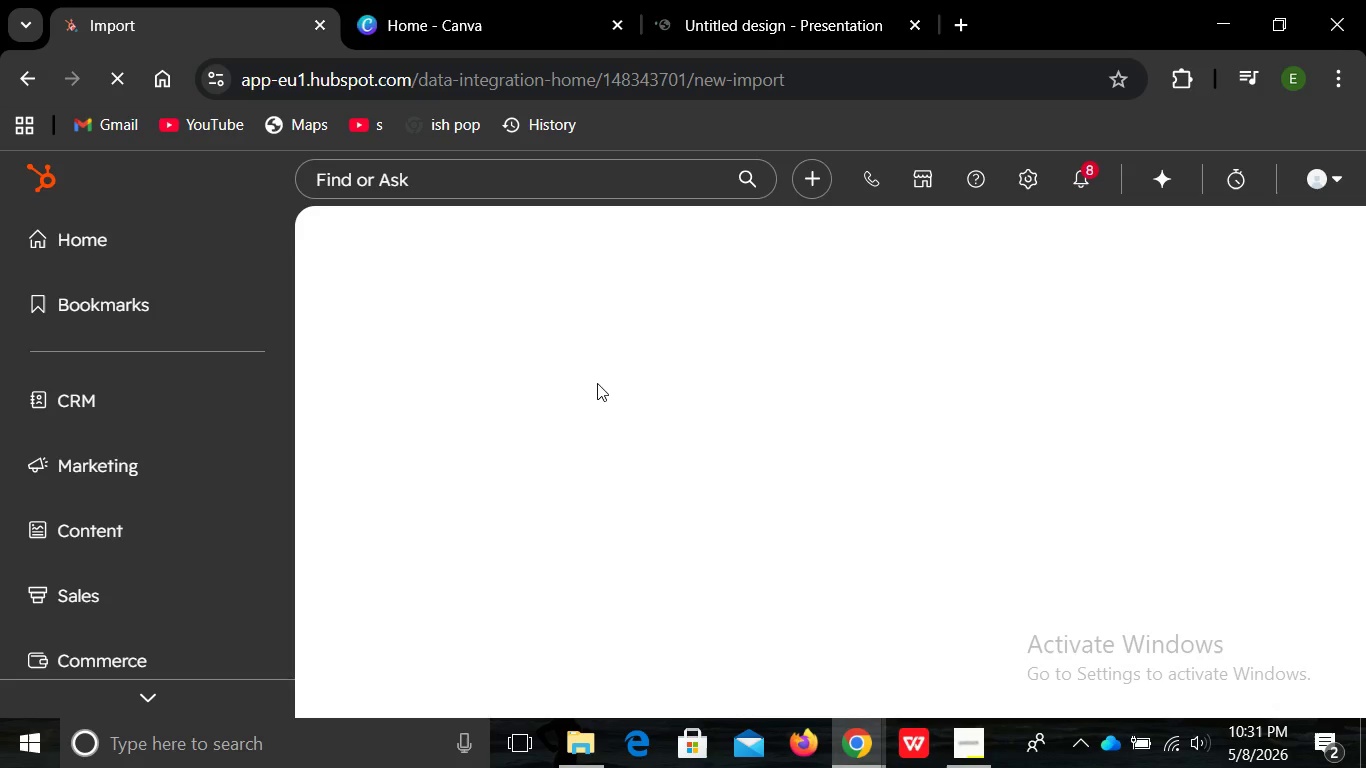 
left_click([477, 0])
 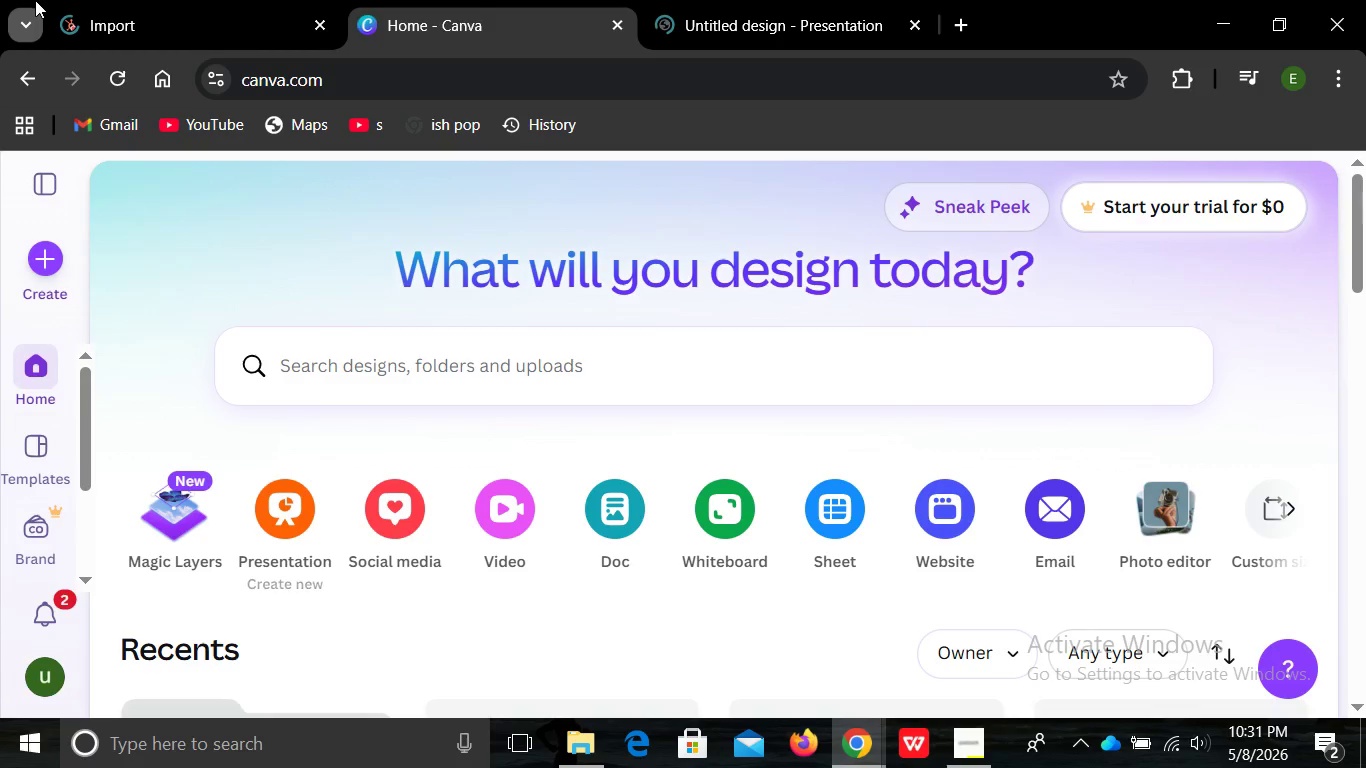 
left_click([35, 0])
 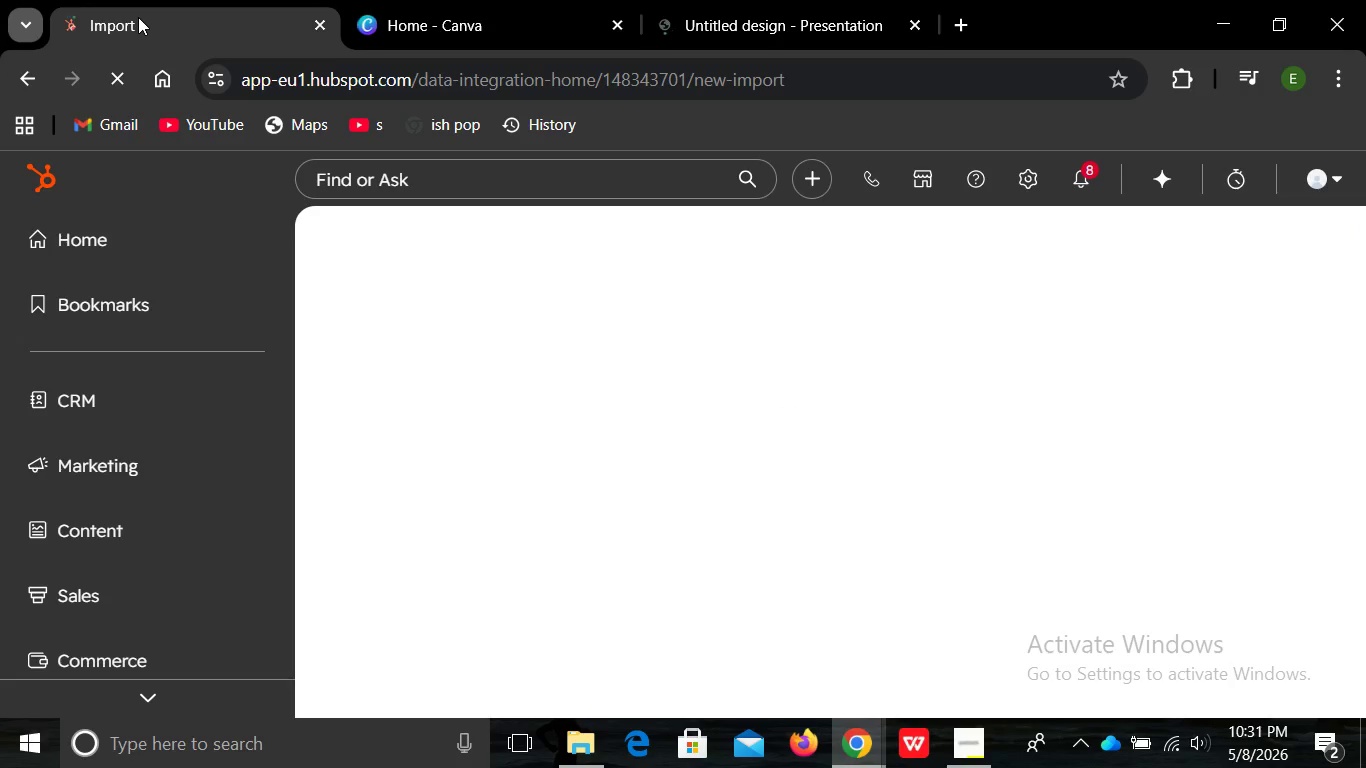 
left_click([138, 17])
 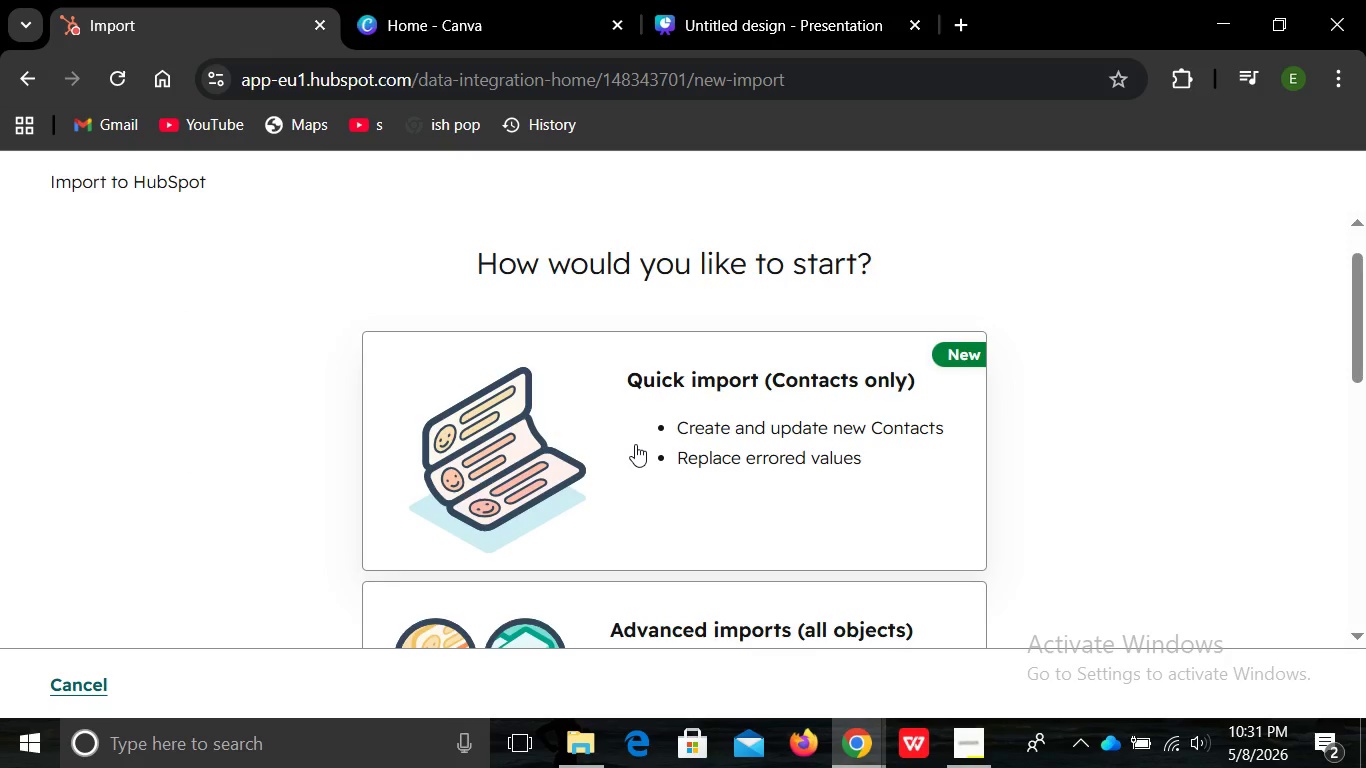 
wait(23.21)
 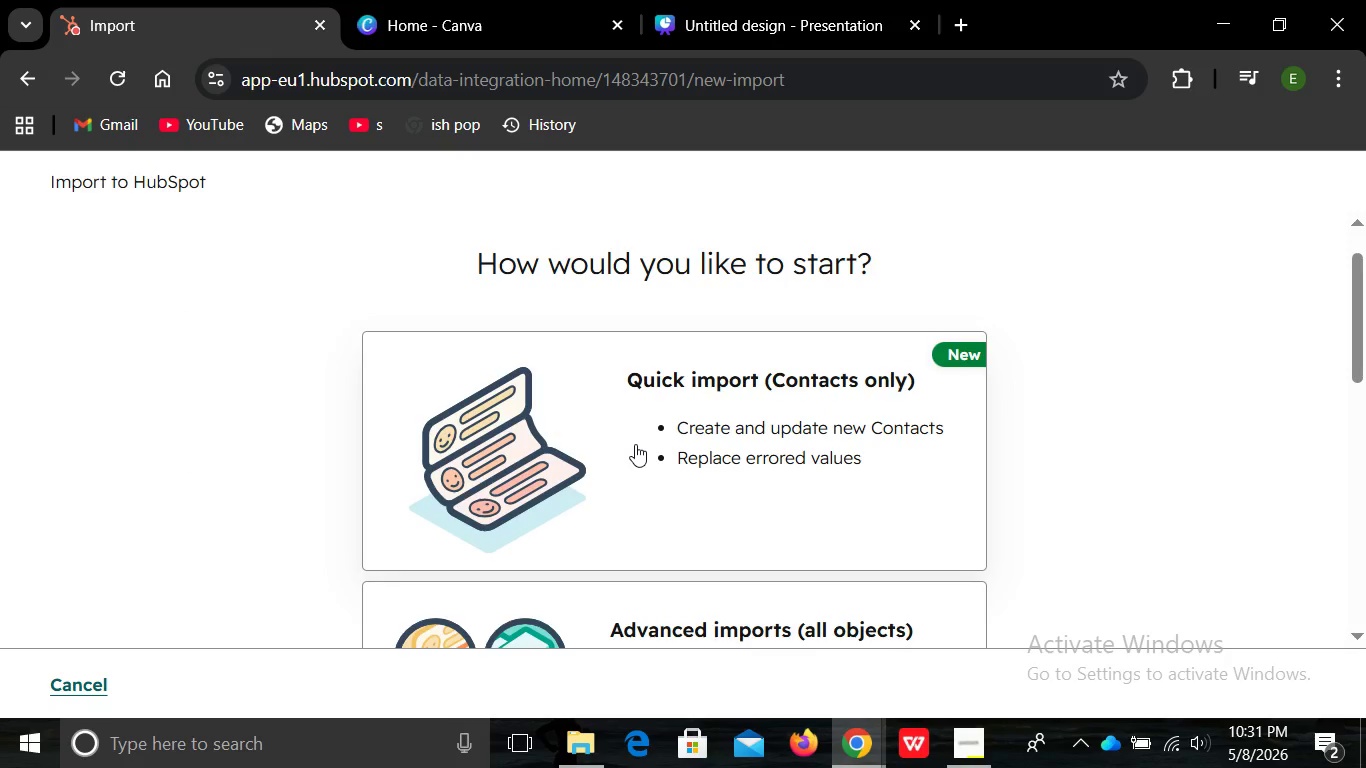 
left_click([647, 426])
 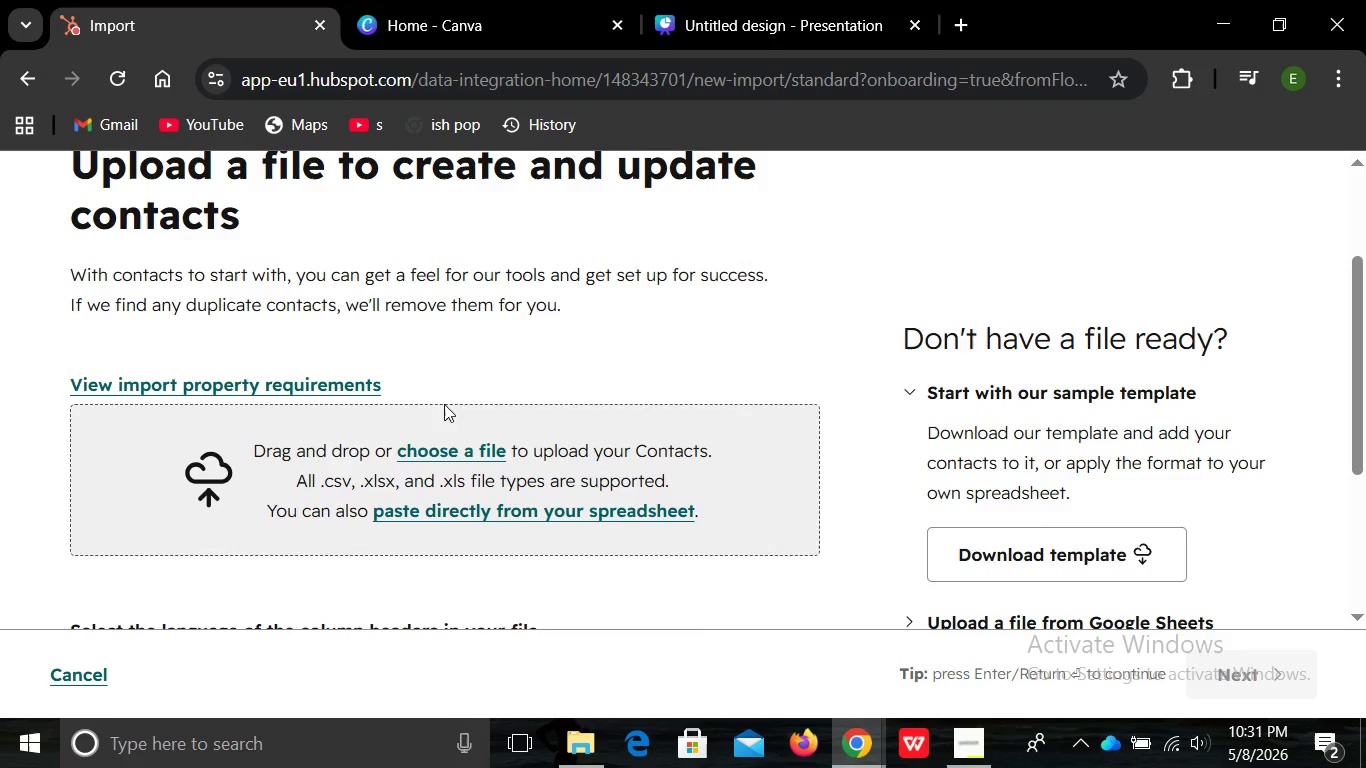 
wait(7.59)
 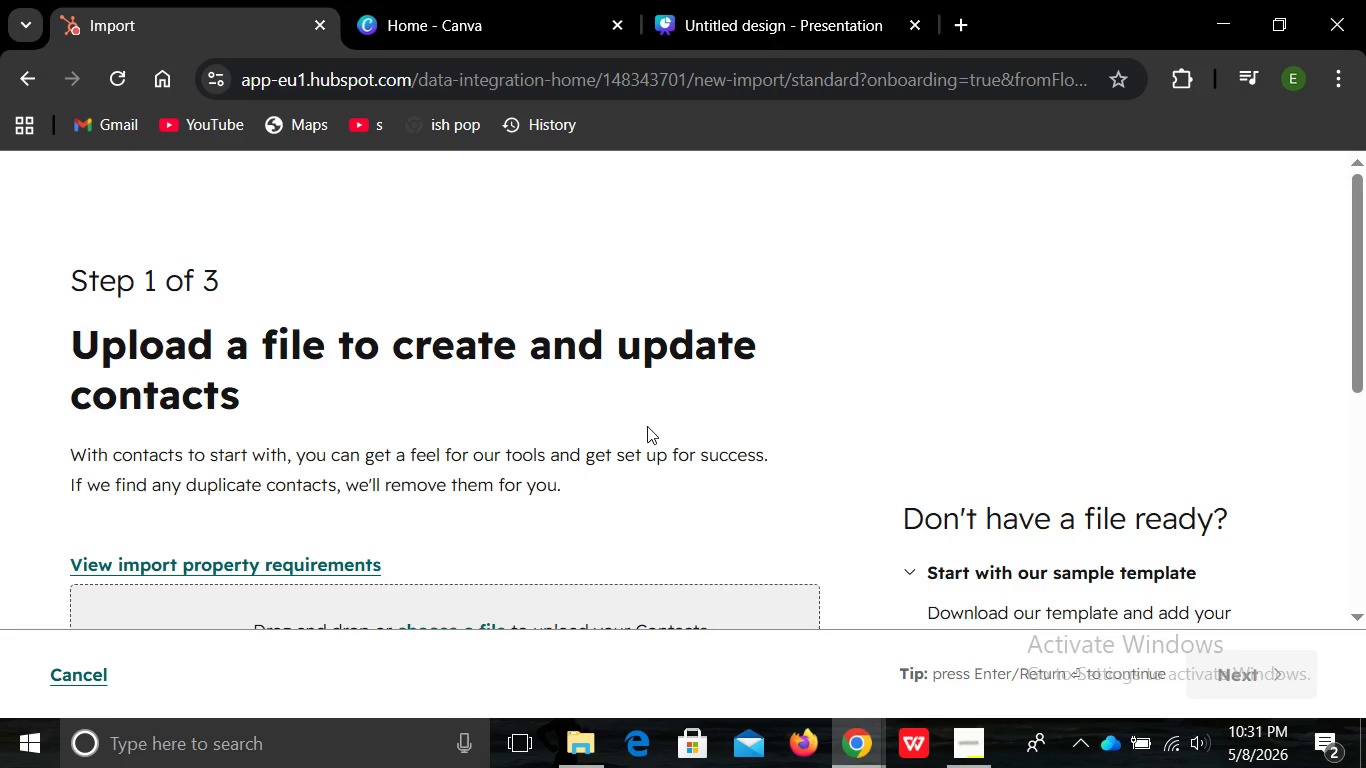 
left_click([441, 452])
 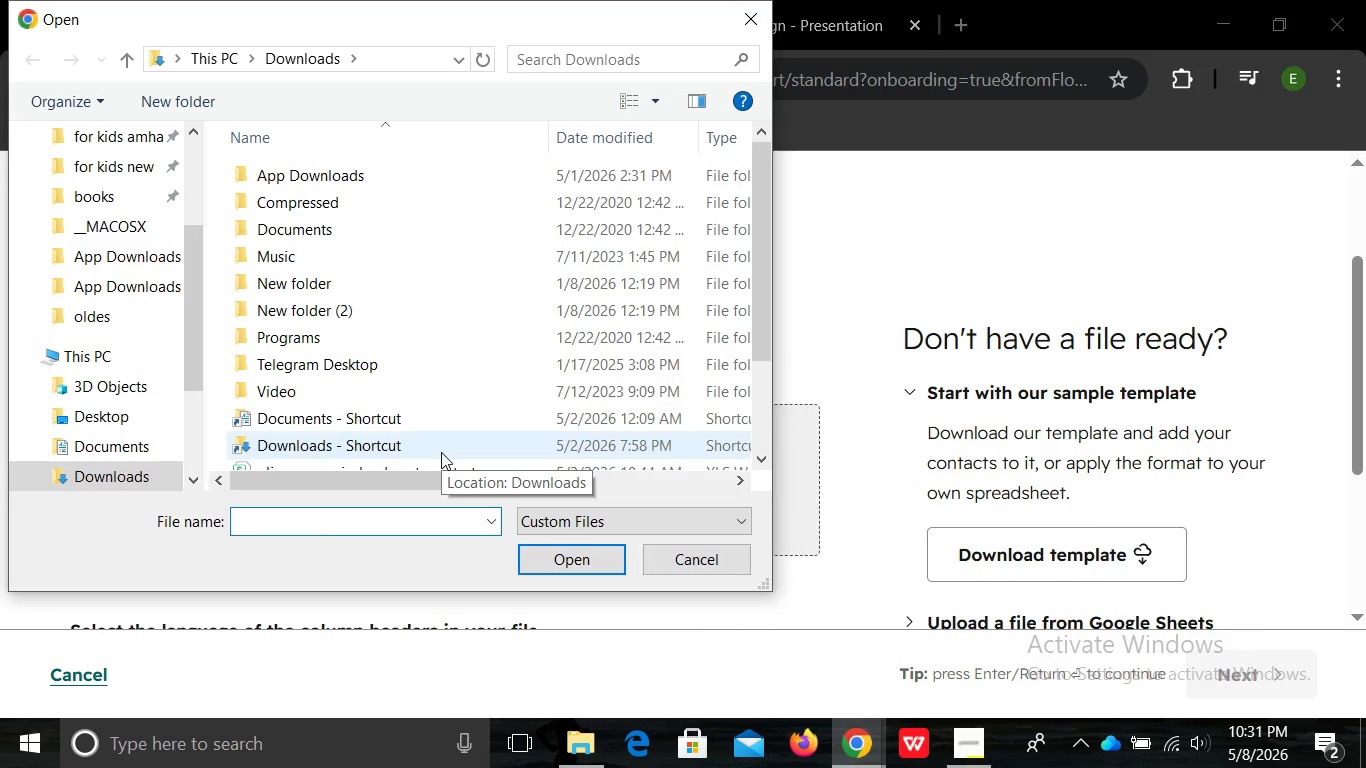 
wait(14.5)
 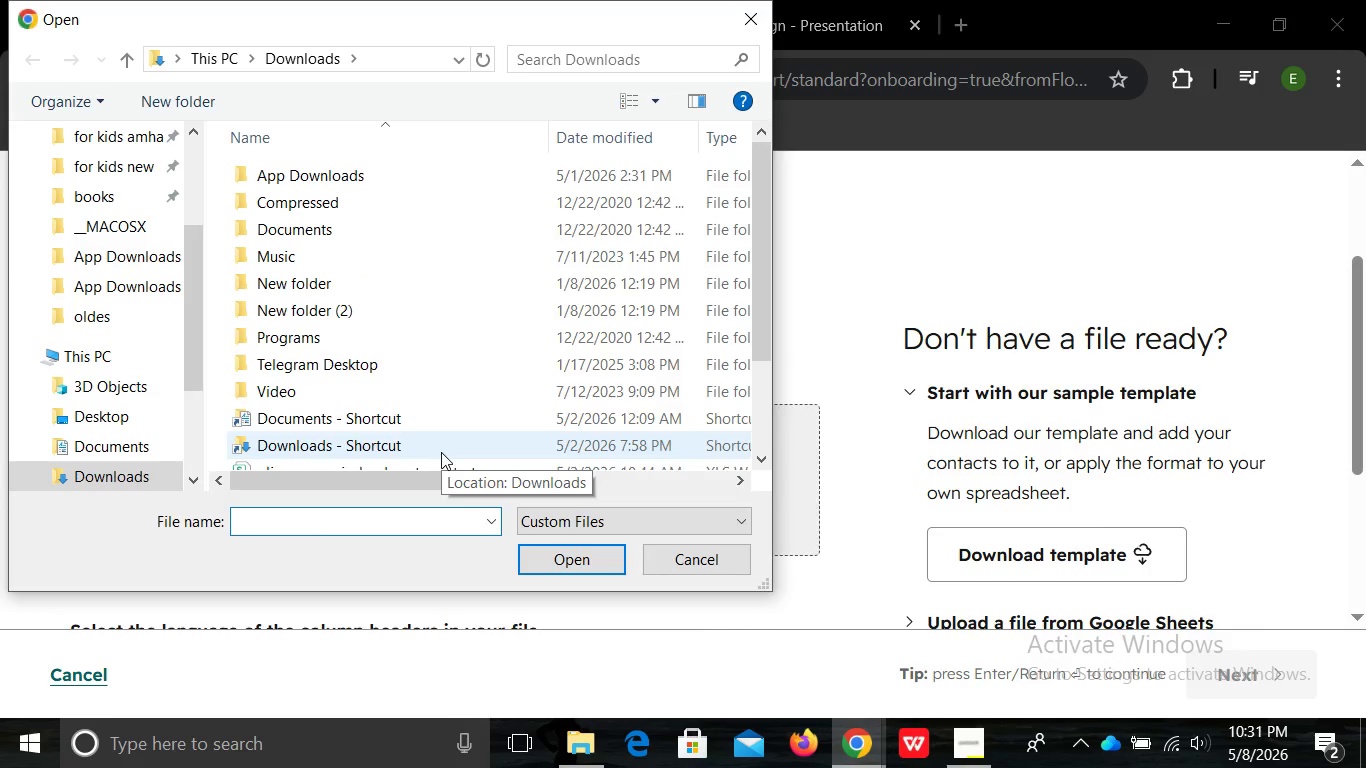 
scroll: coordinate [513, 421], scroll_direction: down, amount: 4.0
 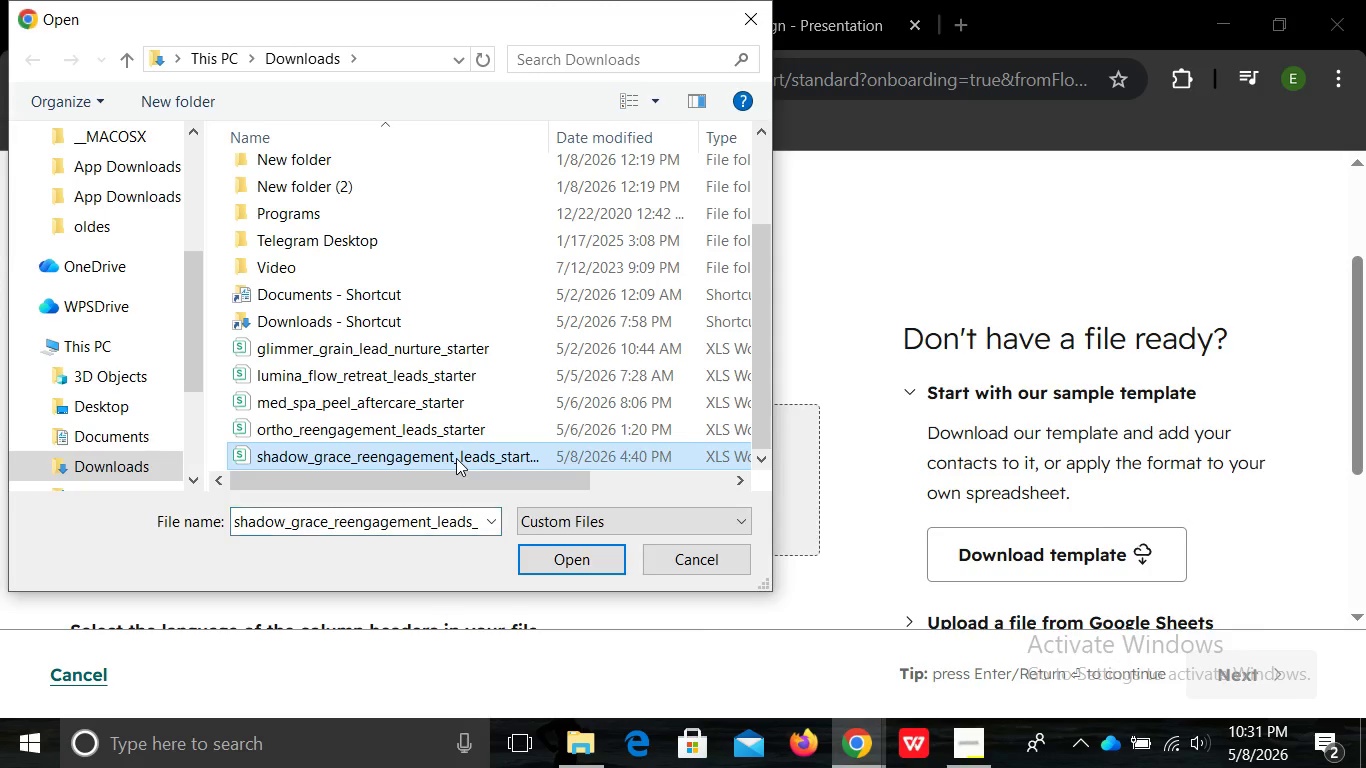 
left_click([456, 458])
 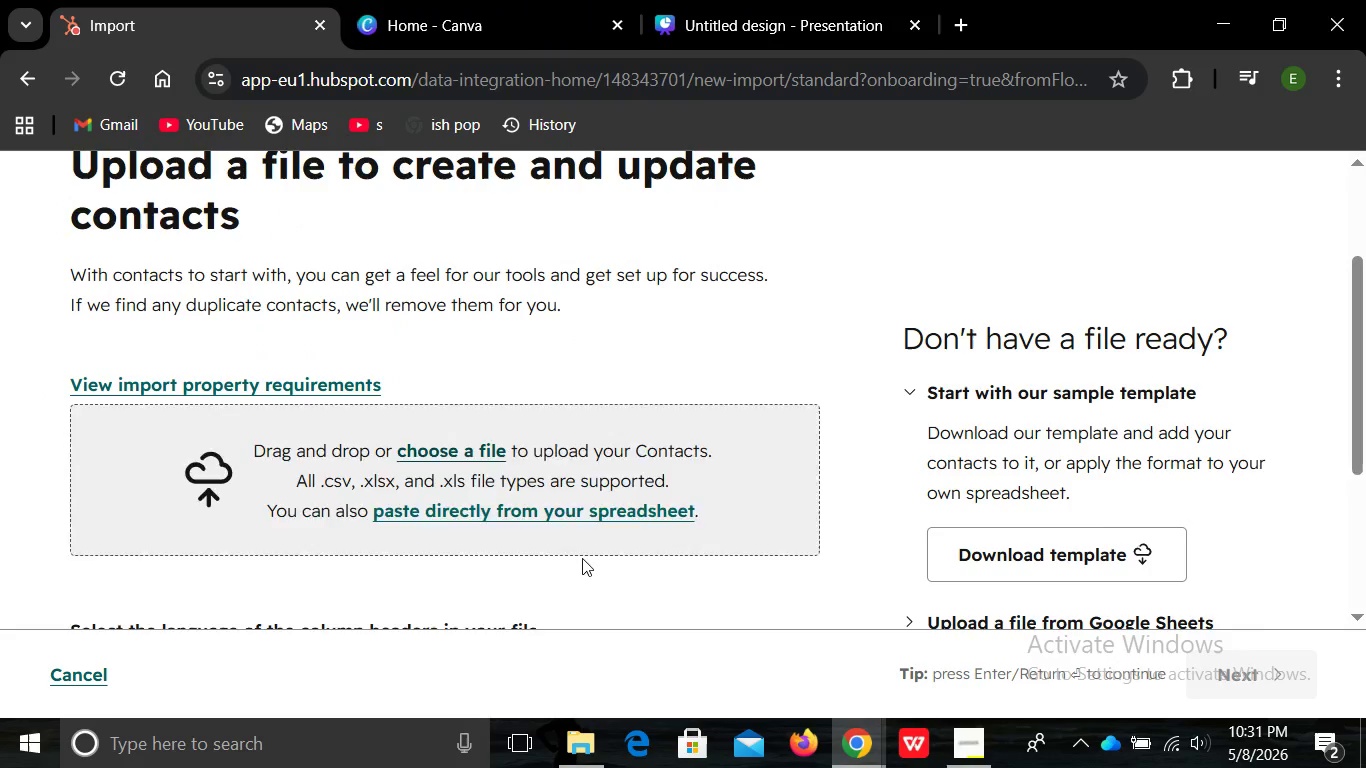 
left_click([582, 558])
 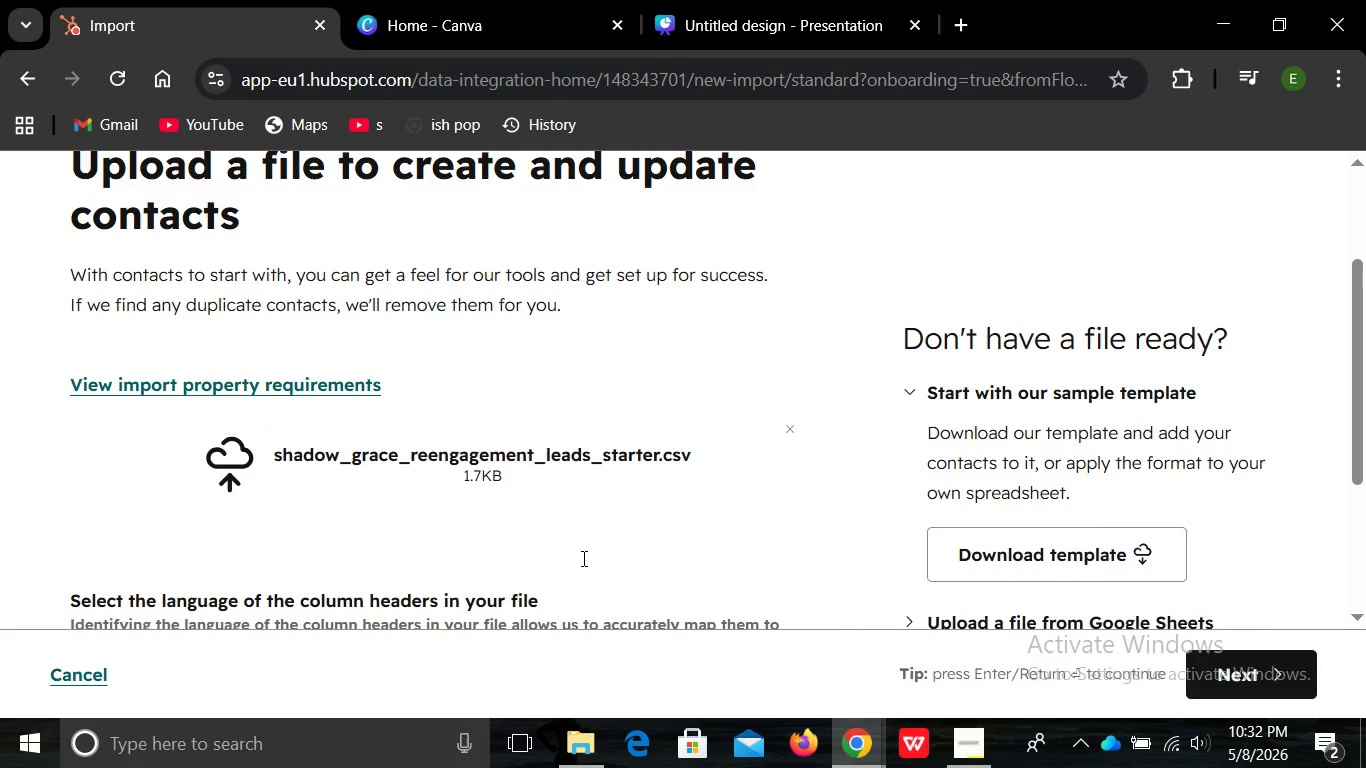 
wait(9.54)
 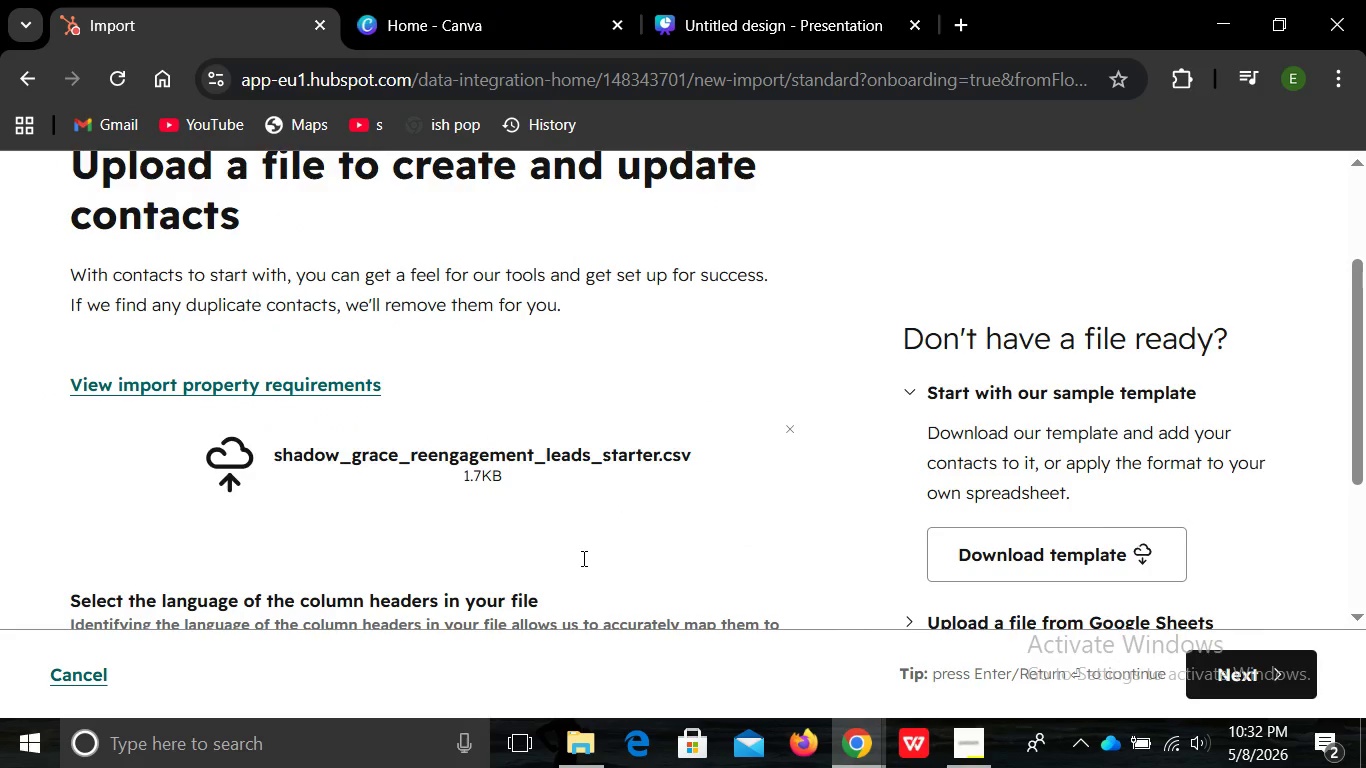 
left_click([1234, 670])
 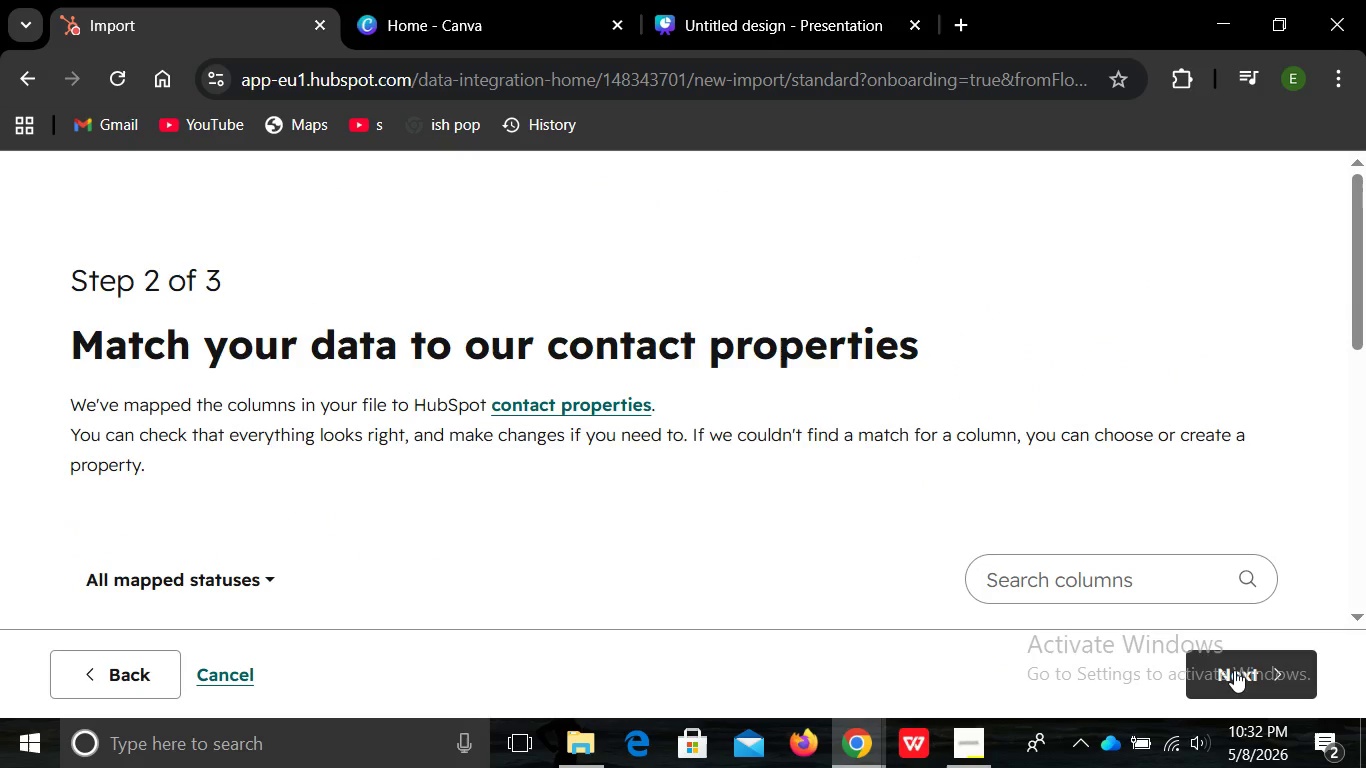 
wait(9.3)
 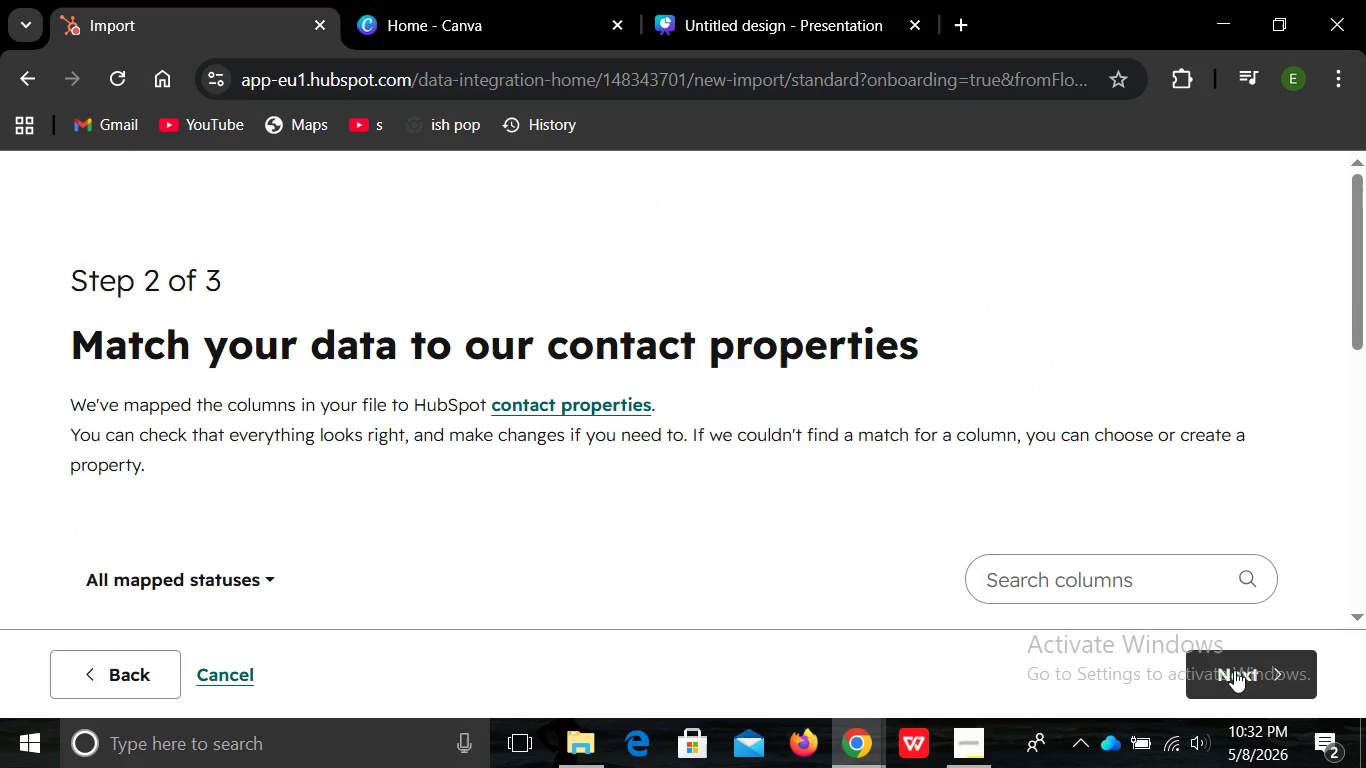 
left_click([1252, 673])
 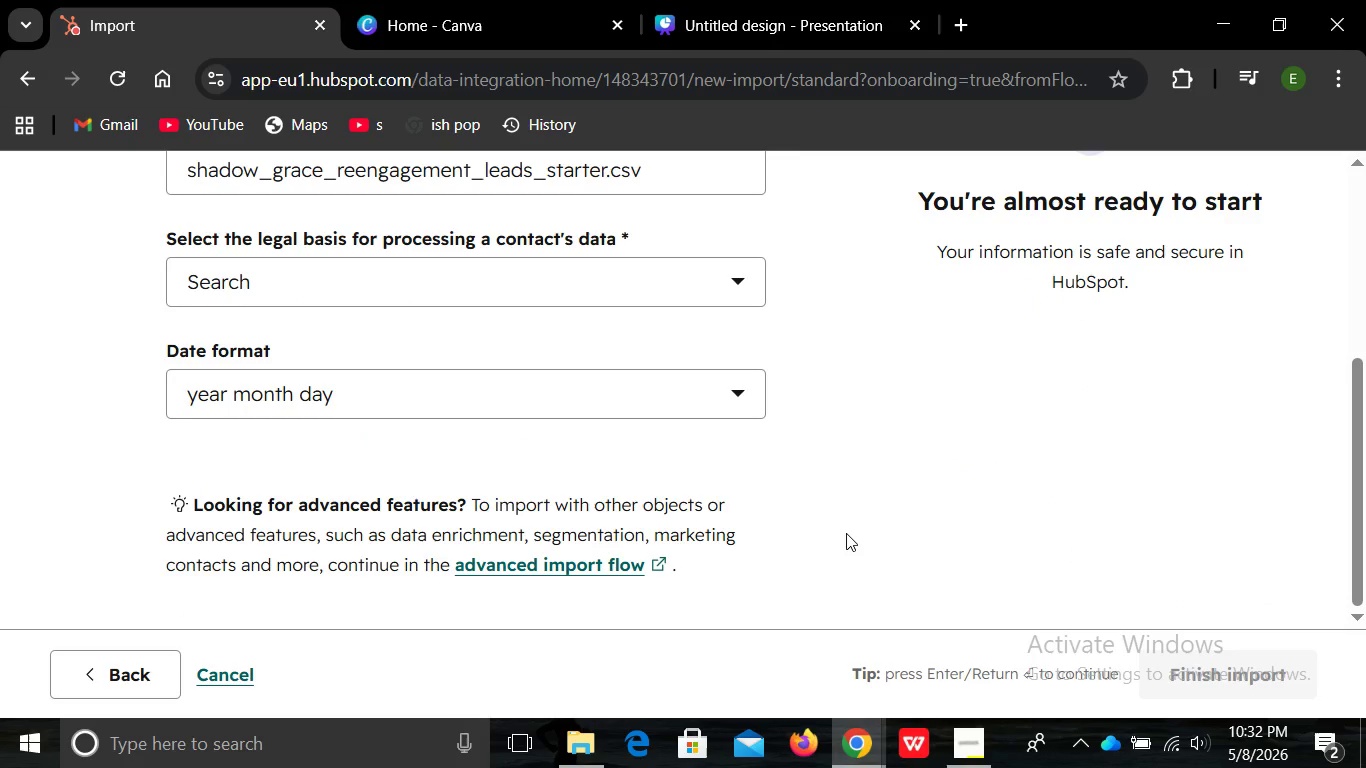 
wait(17.61)
 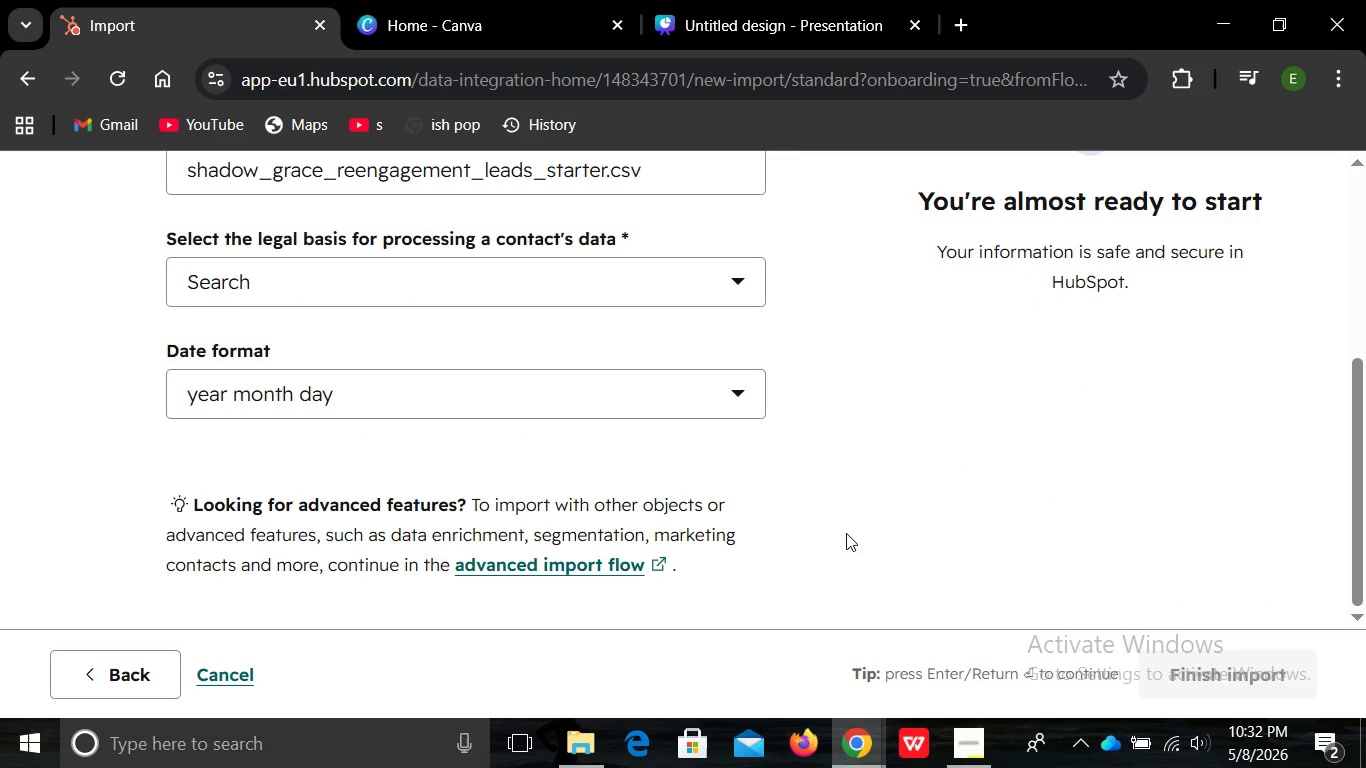 
left_click([480, 406])
 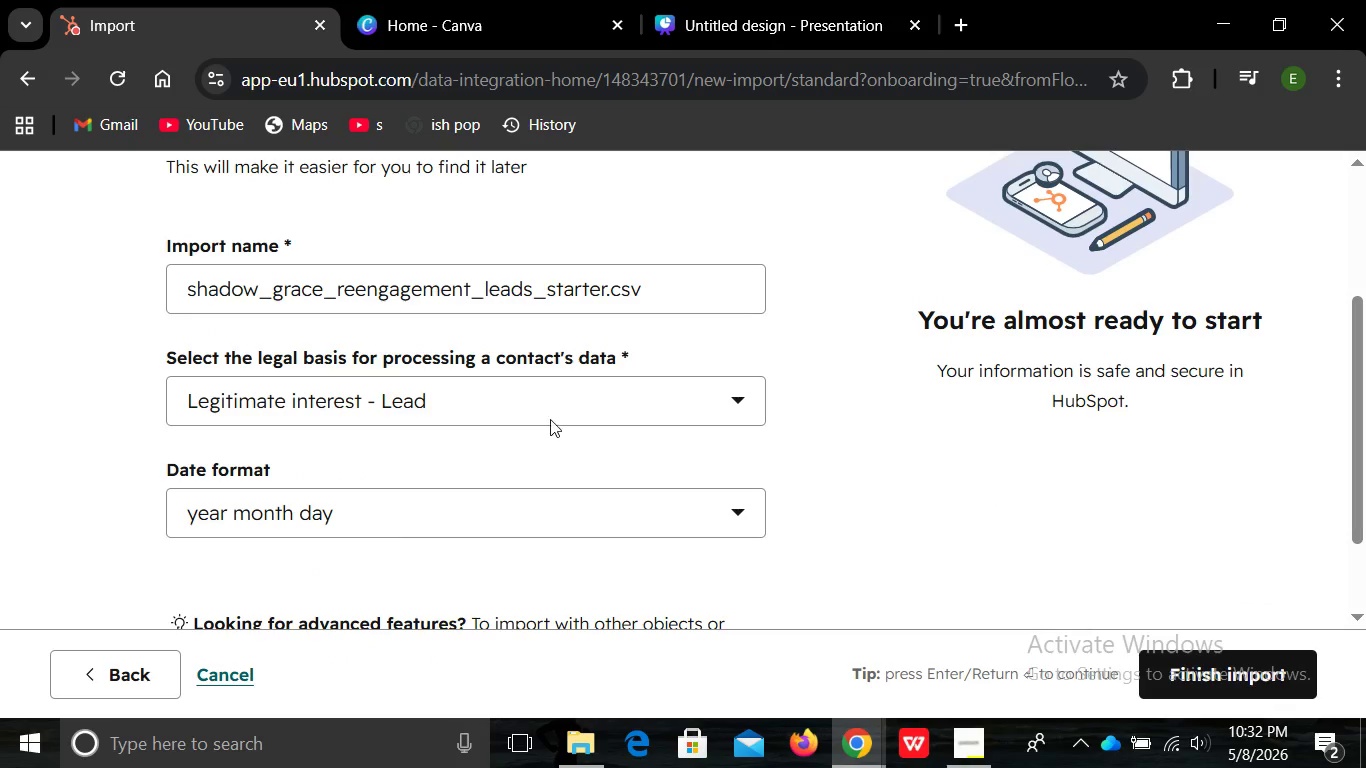 
left_click([459, 455])
 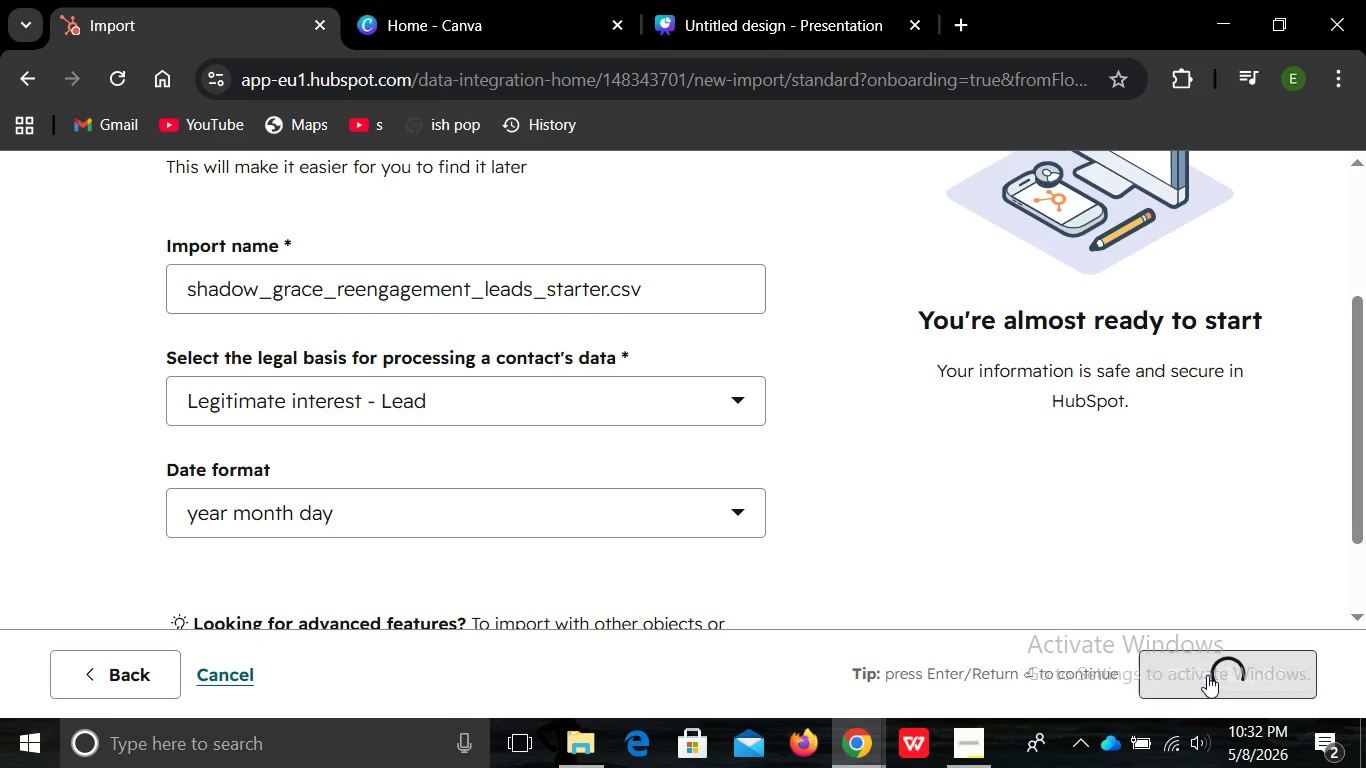 
left_click([1207, 675])
 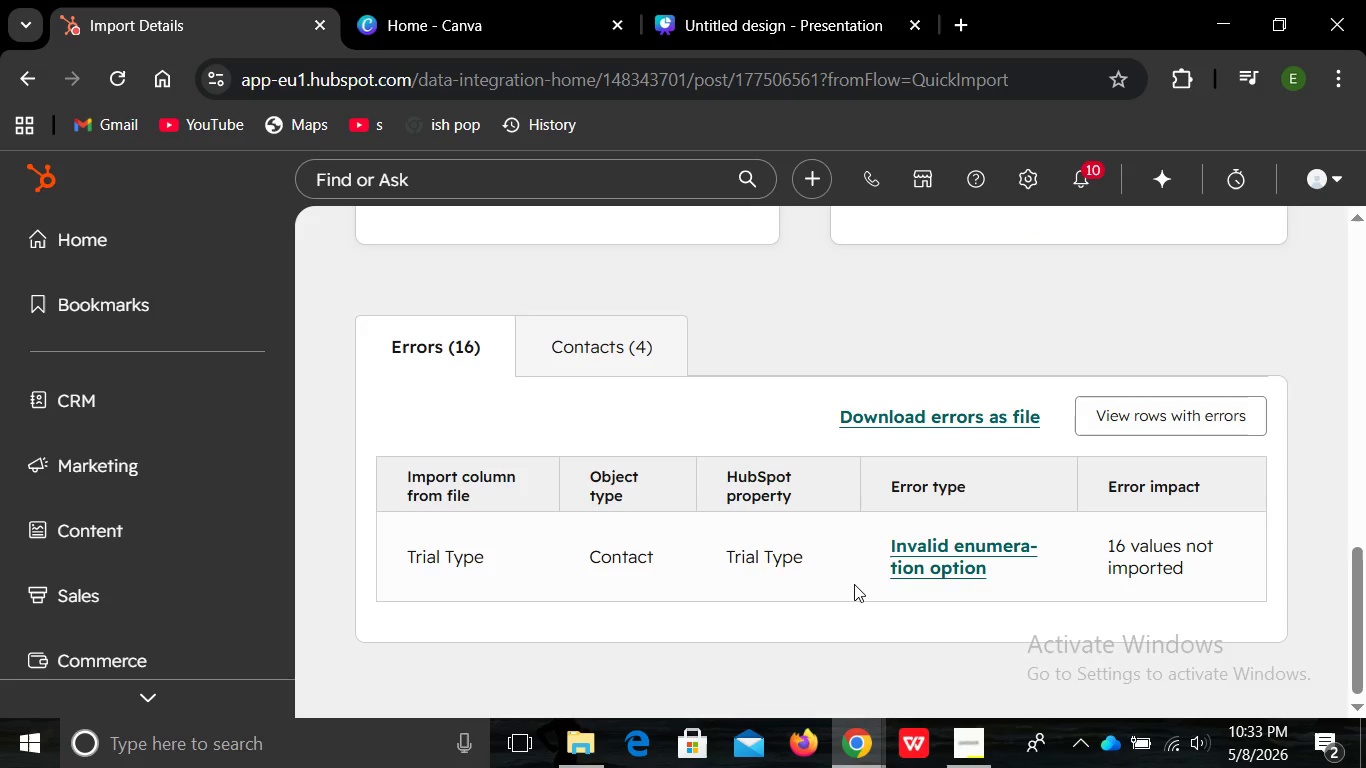 
wait(25.42)
 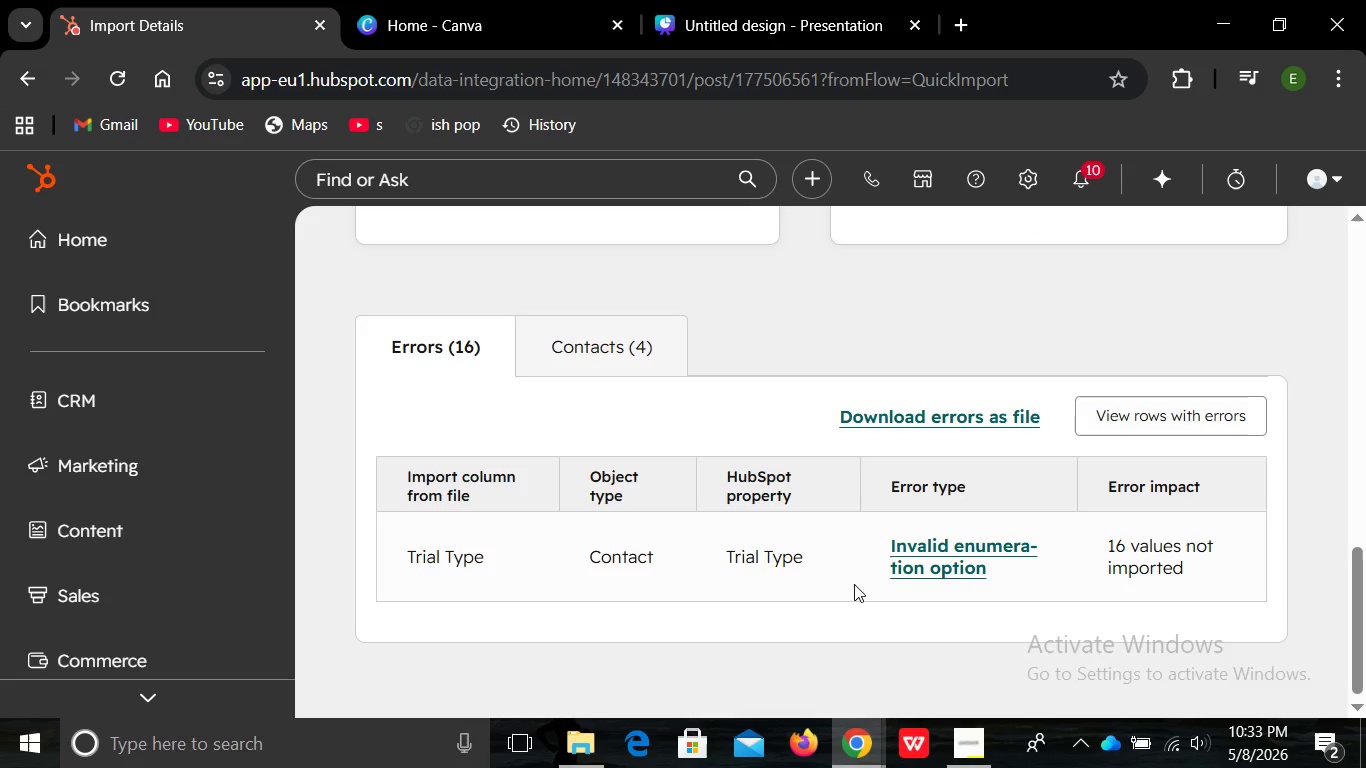 
left_click([383, 248])
 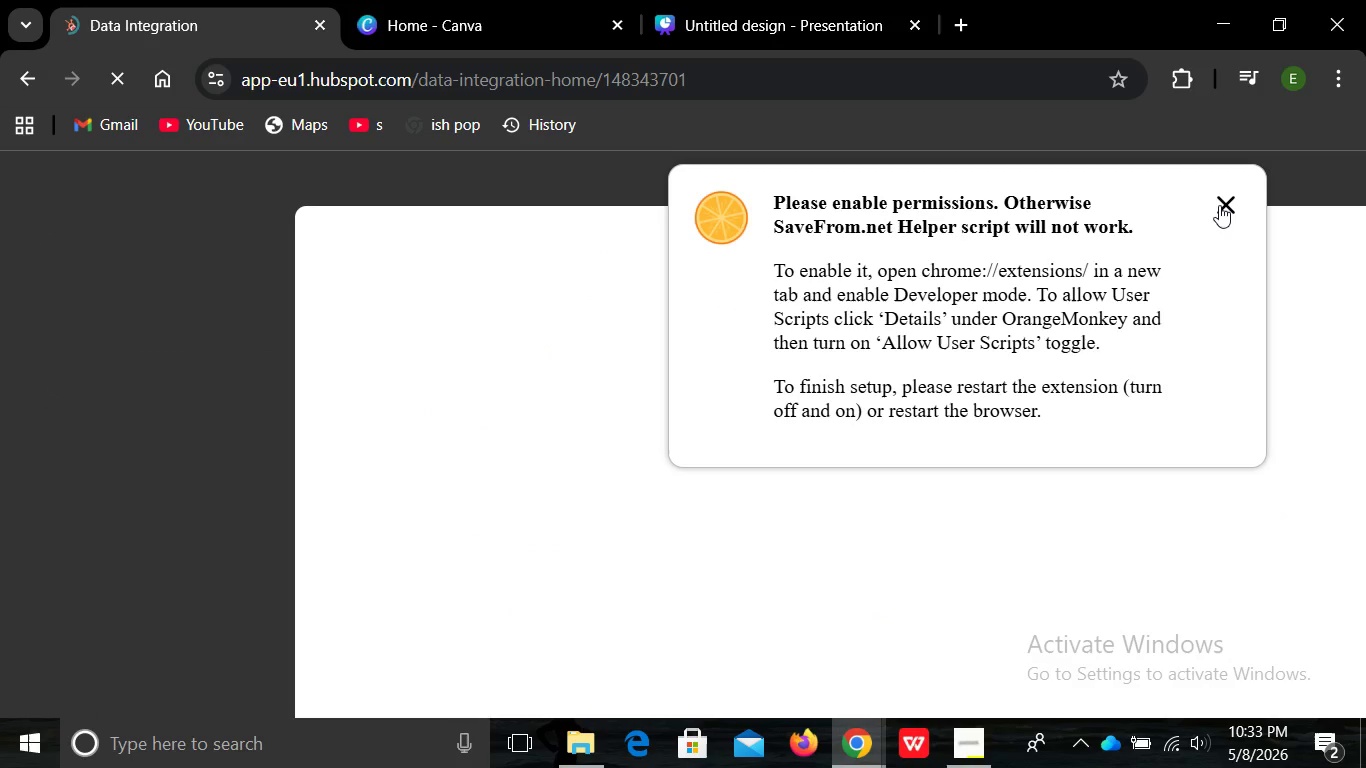 
left_click([1219, 205])
 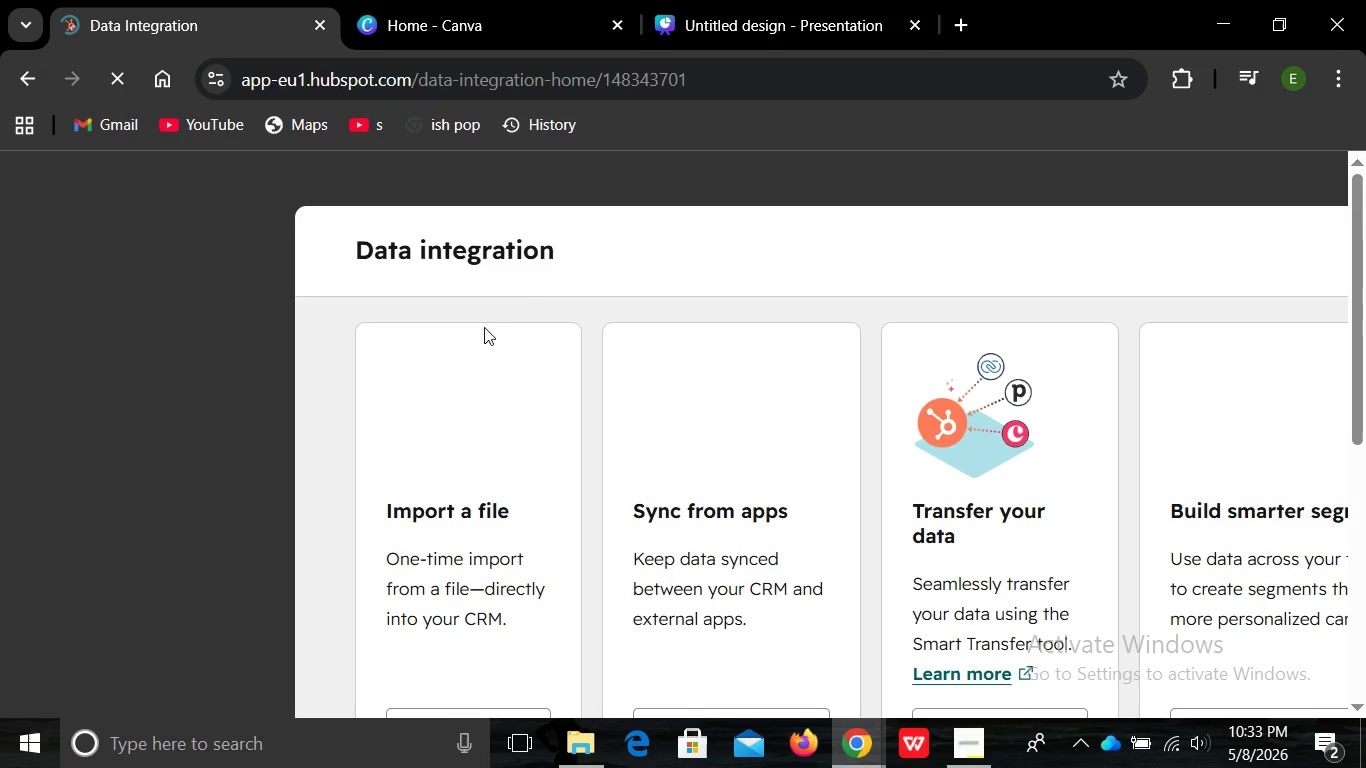 
wait(5.52)
 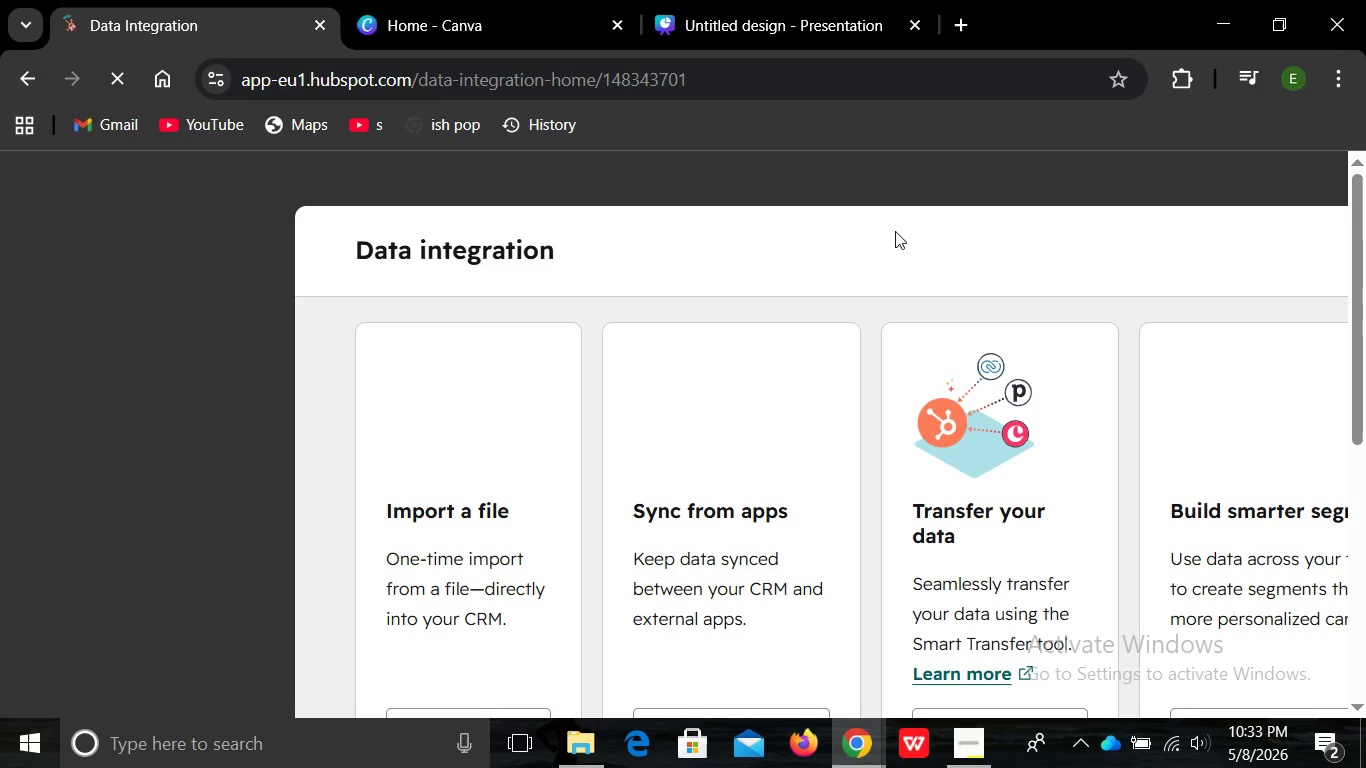 
mouse_move([429, 483])
 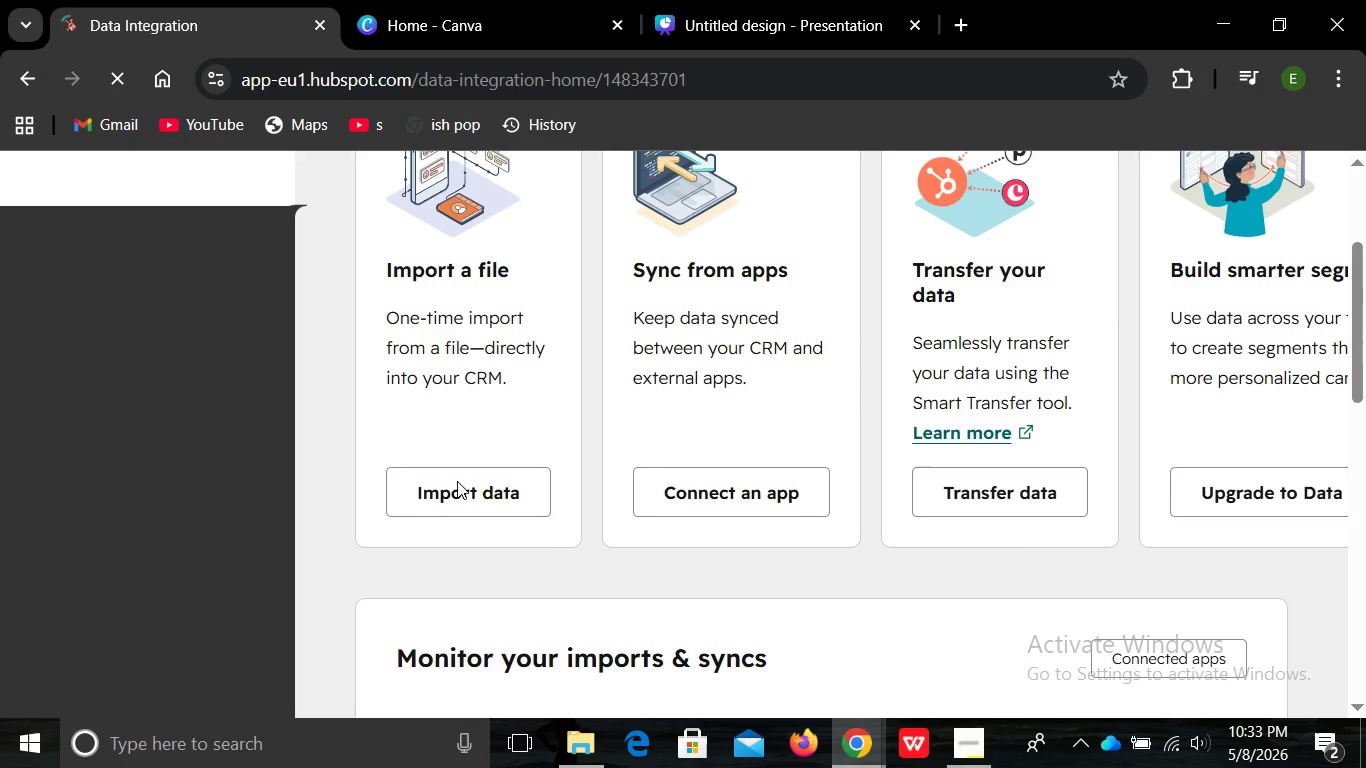 
left_click([457, 481])
 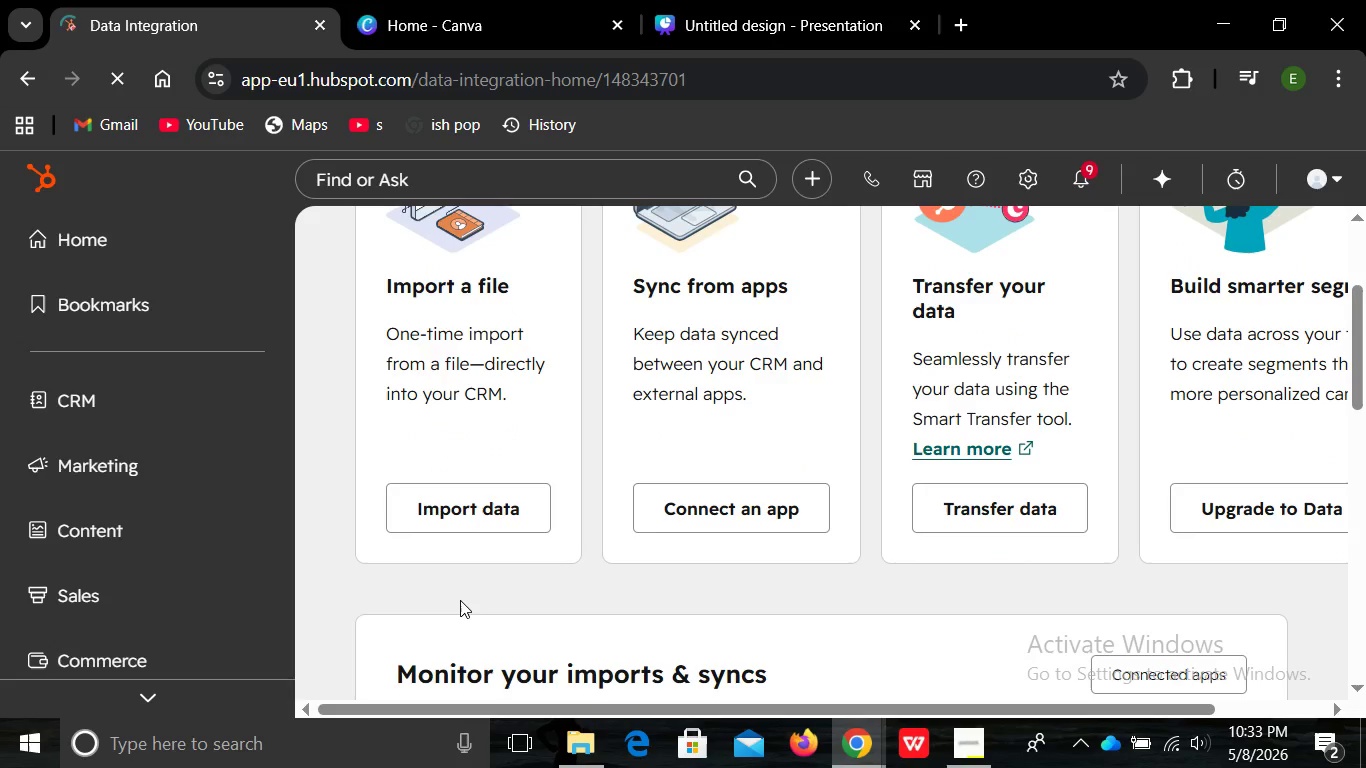 
left_click([460, 600])
 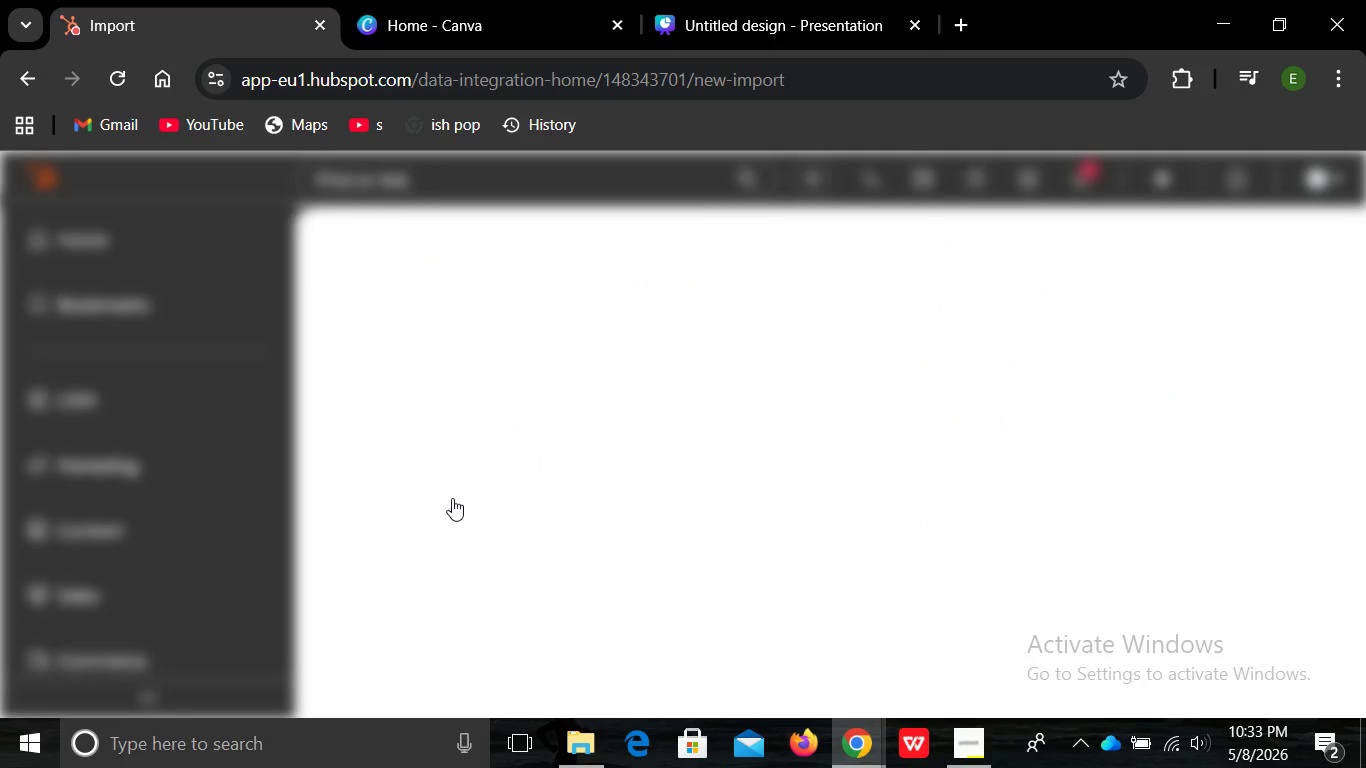 
left_click([452, 498])
 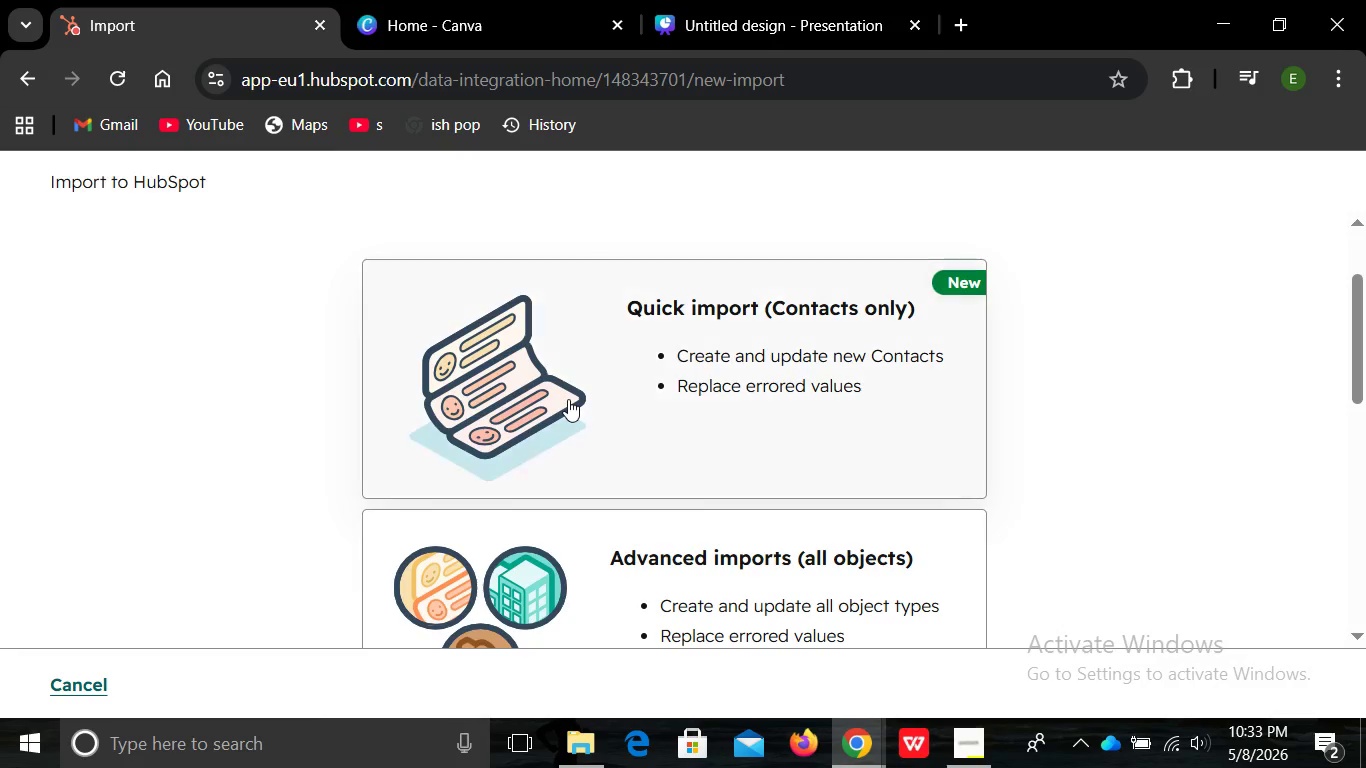 
left_click([568, 399])
 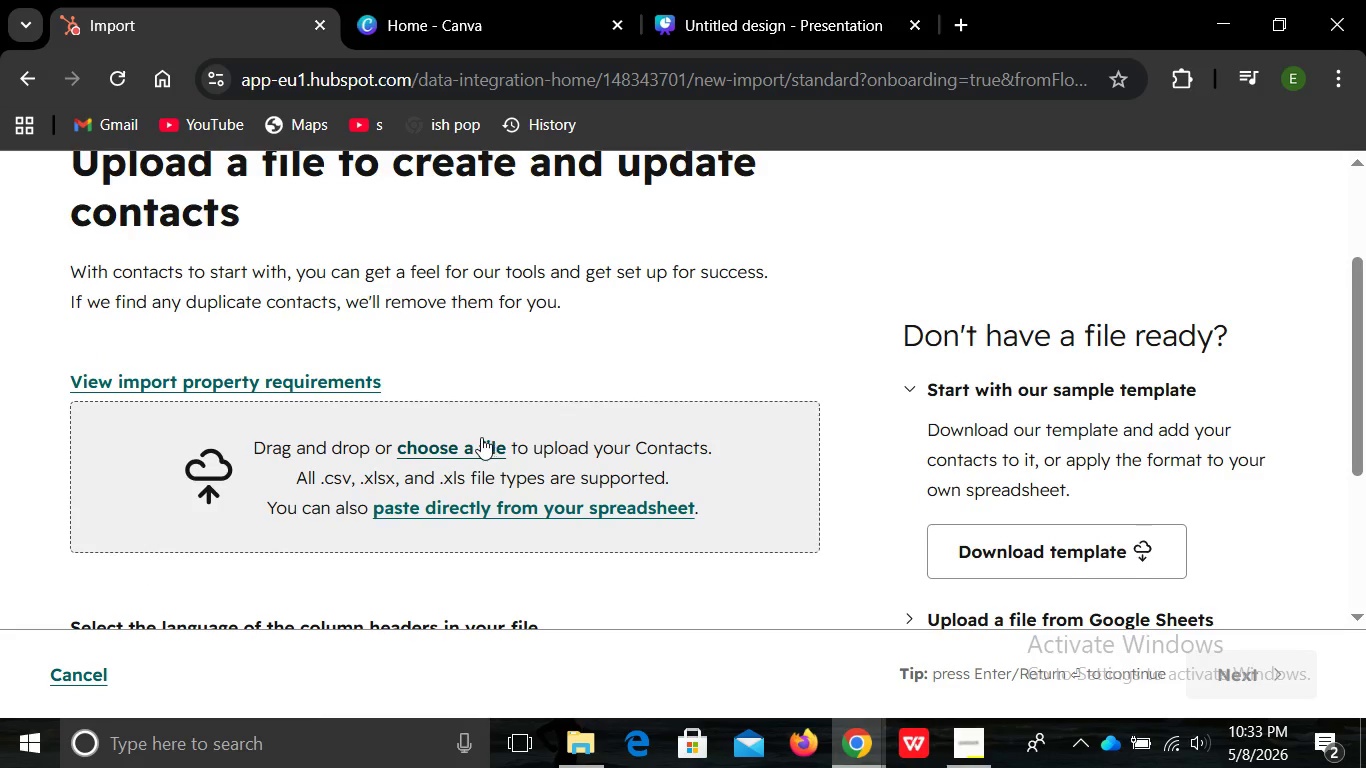 
left_click([481, 437])
 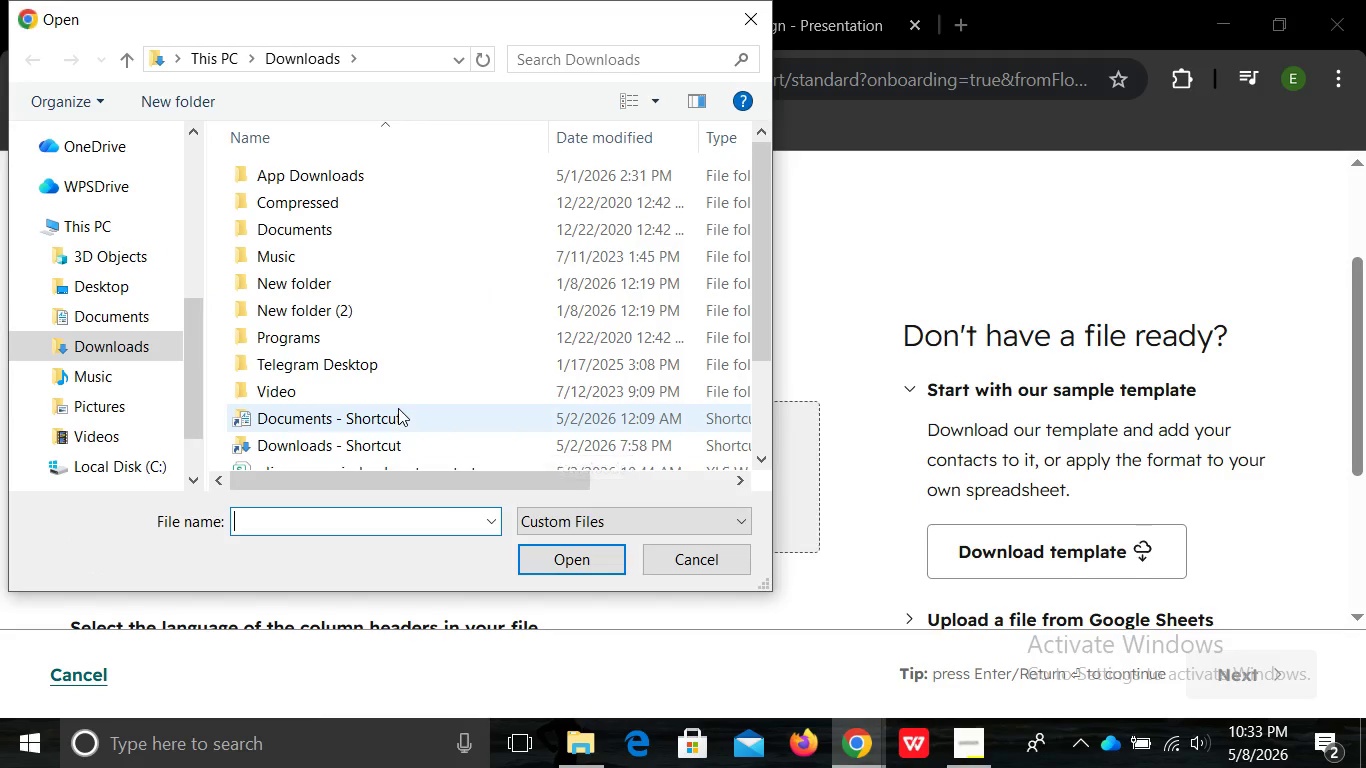 
scroll: coordinate [398, 408], scroll_direction: down, amount: 10.0
 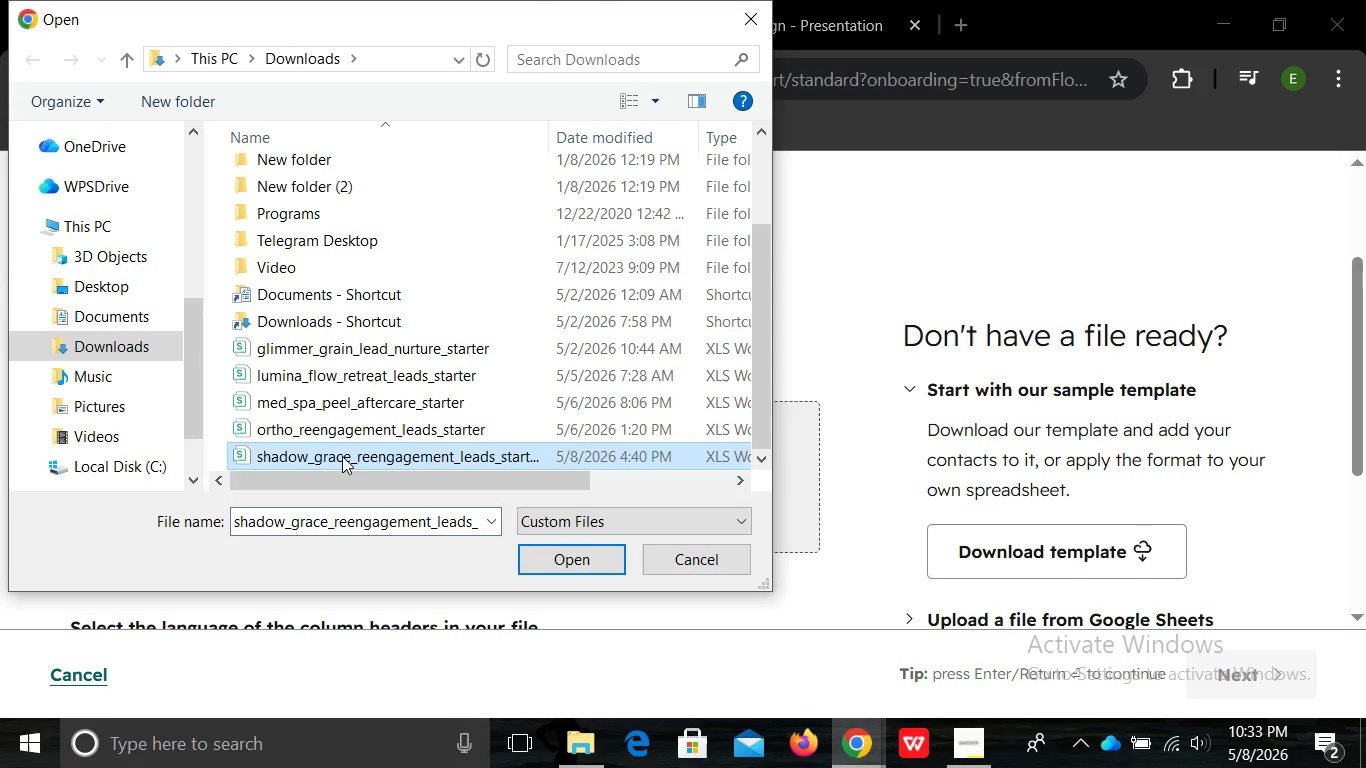 
left_click([342, 456])
 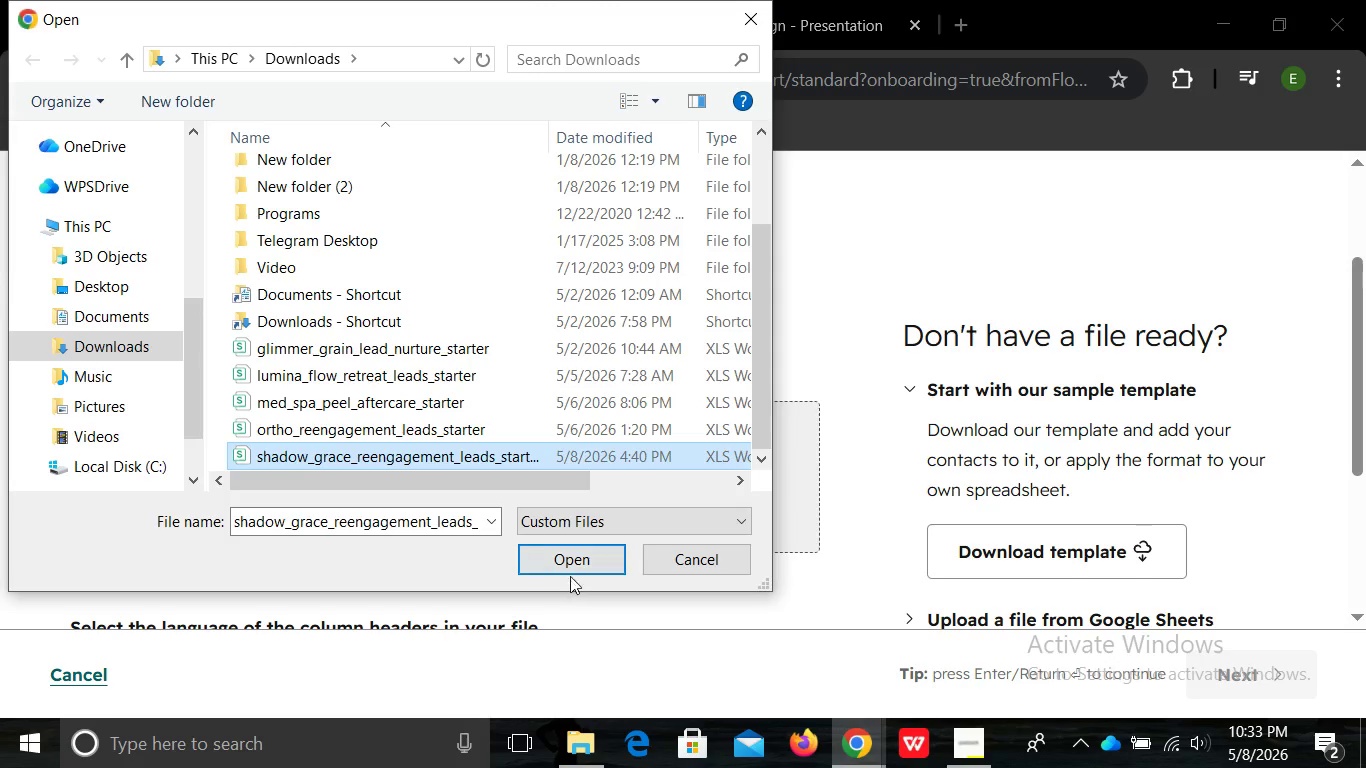 
wait(5.56)
 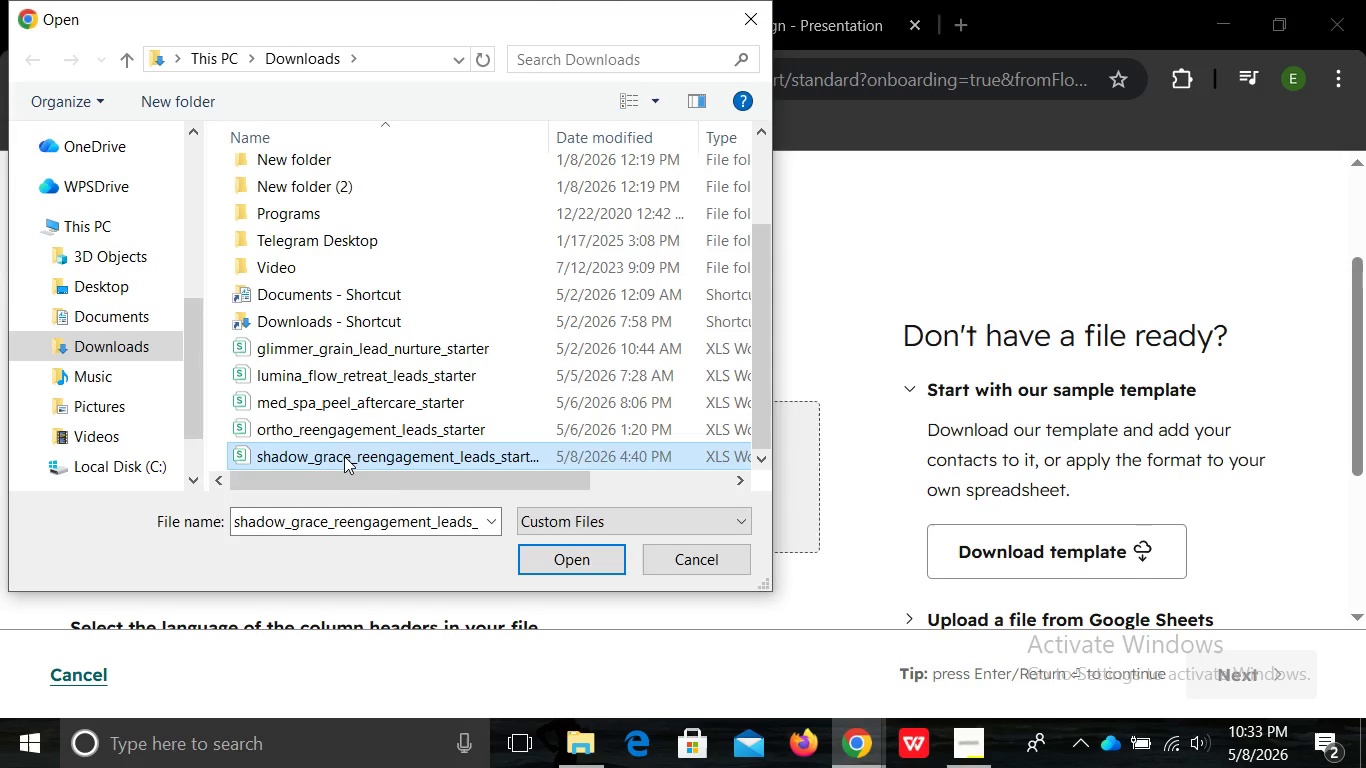 
left_click([569, 560])
 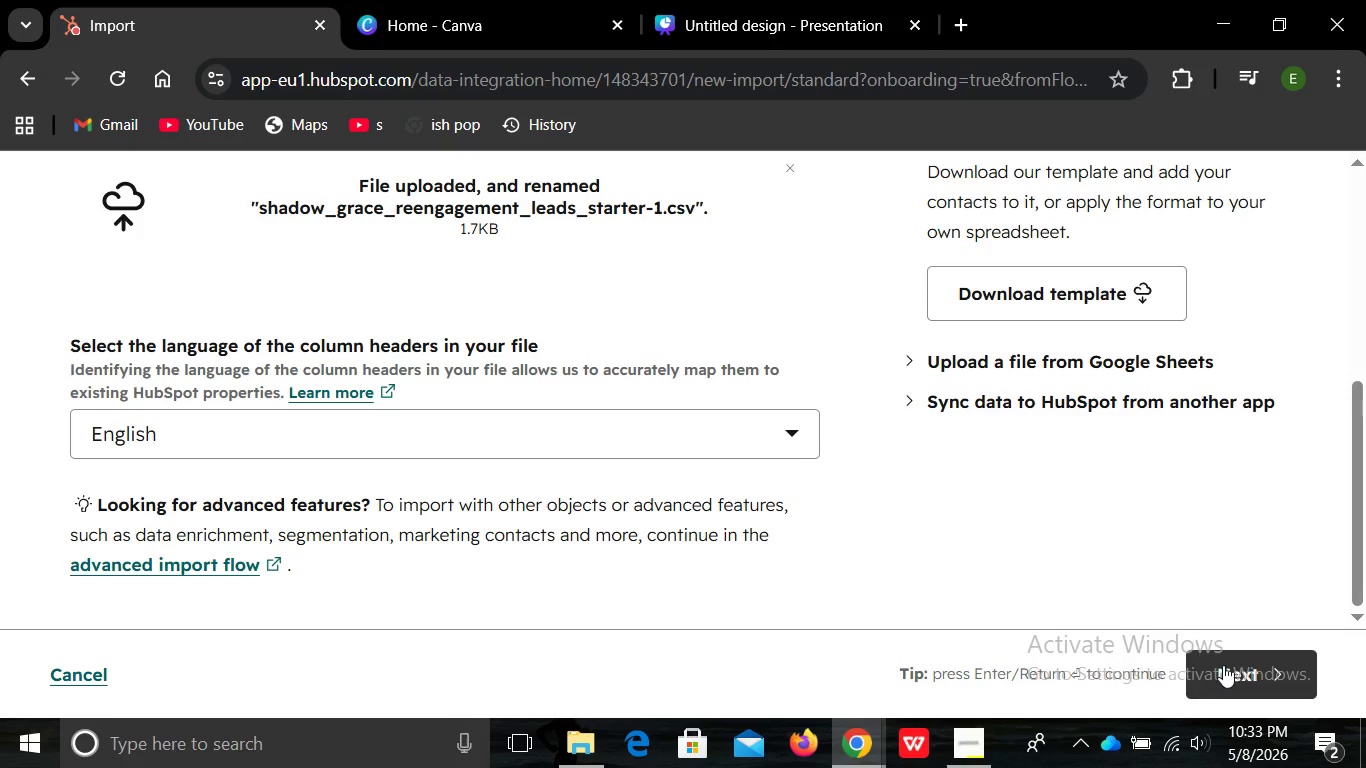 
left_click([1223, 665])
 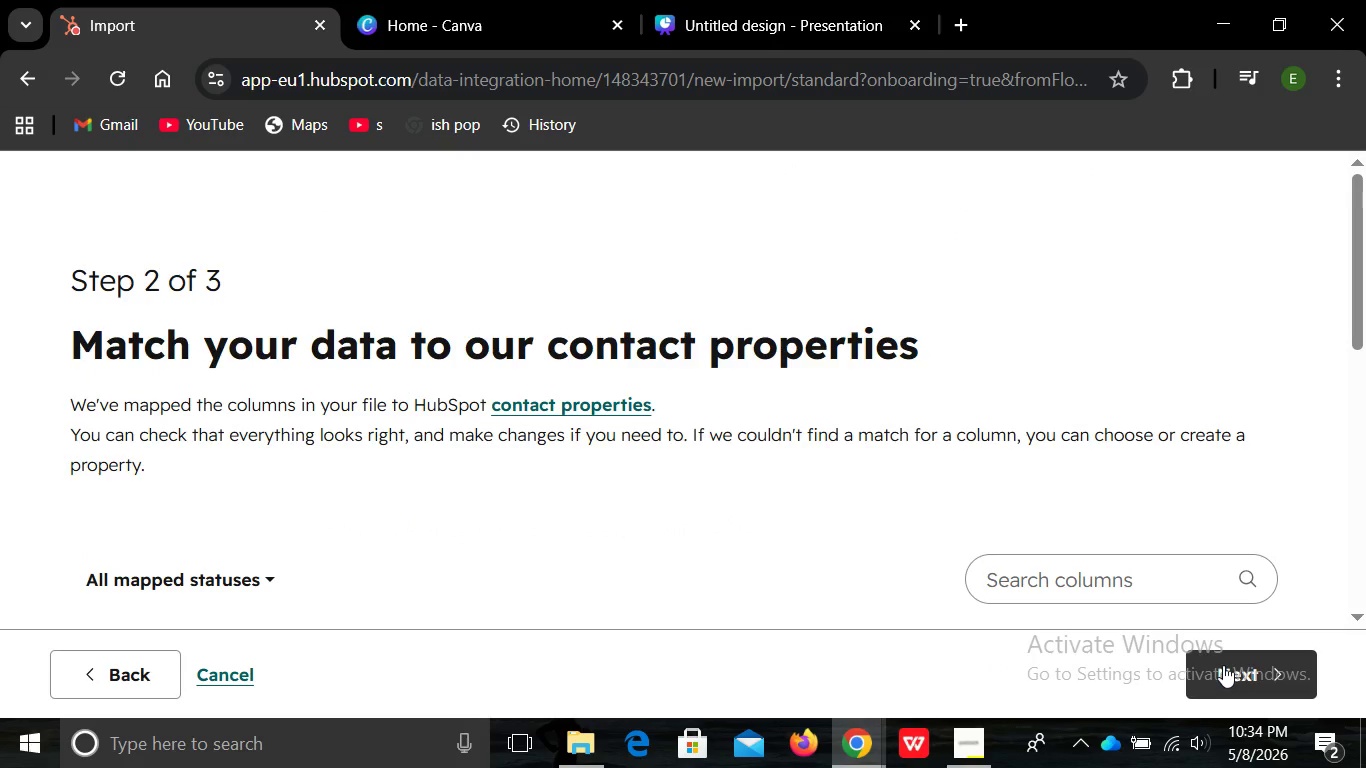 
wait(19.5)
 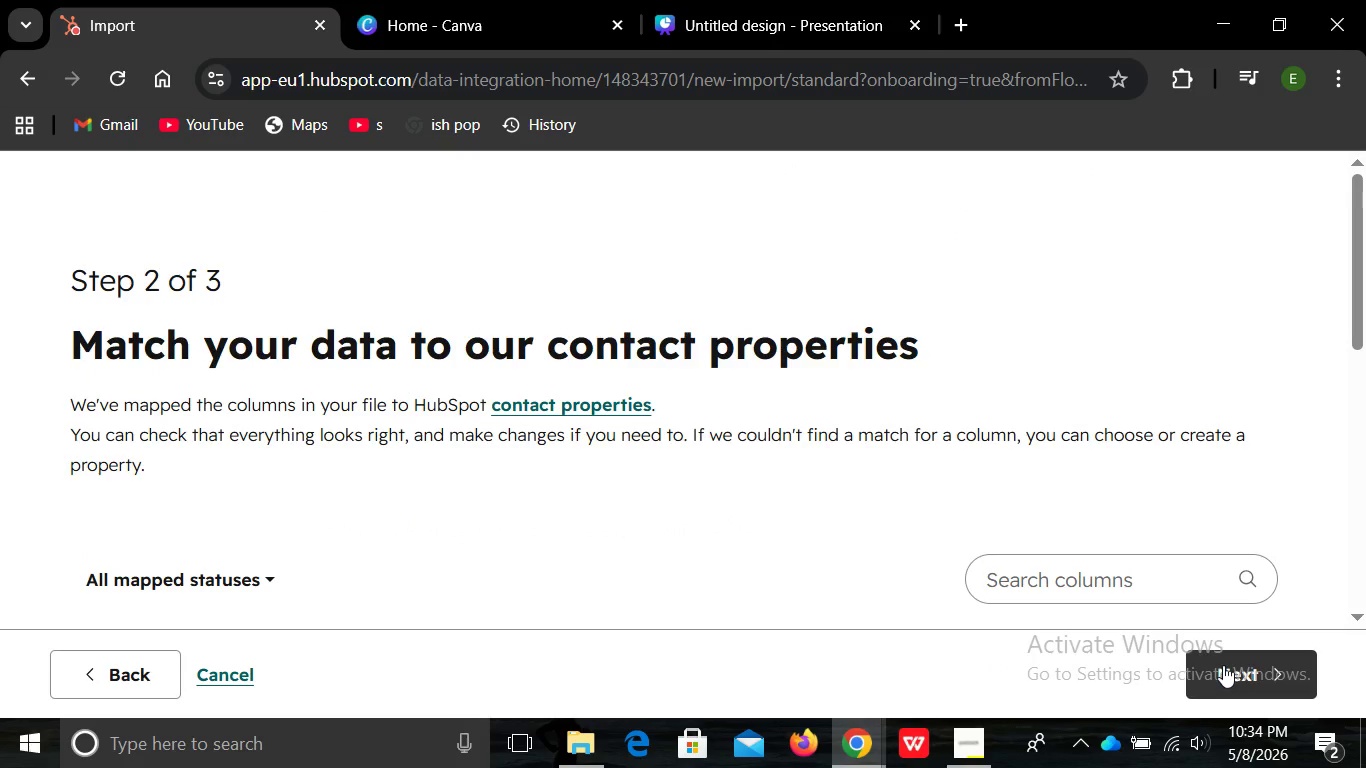 
left_click([222, 587])
 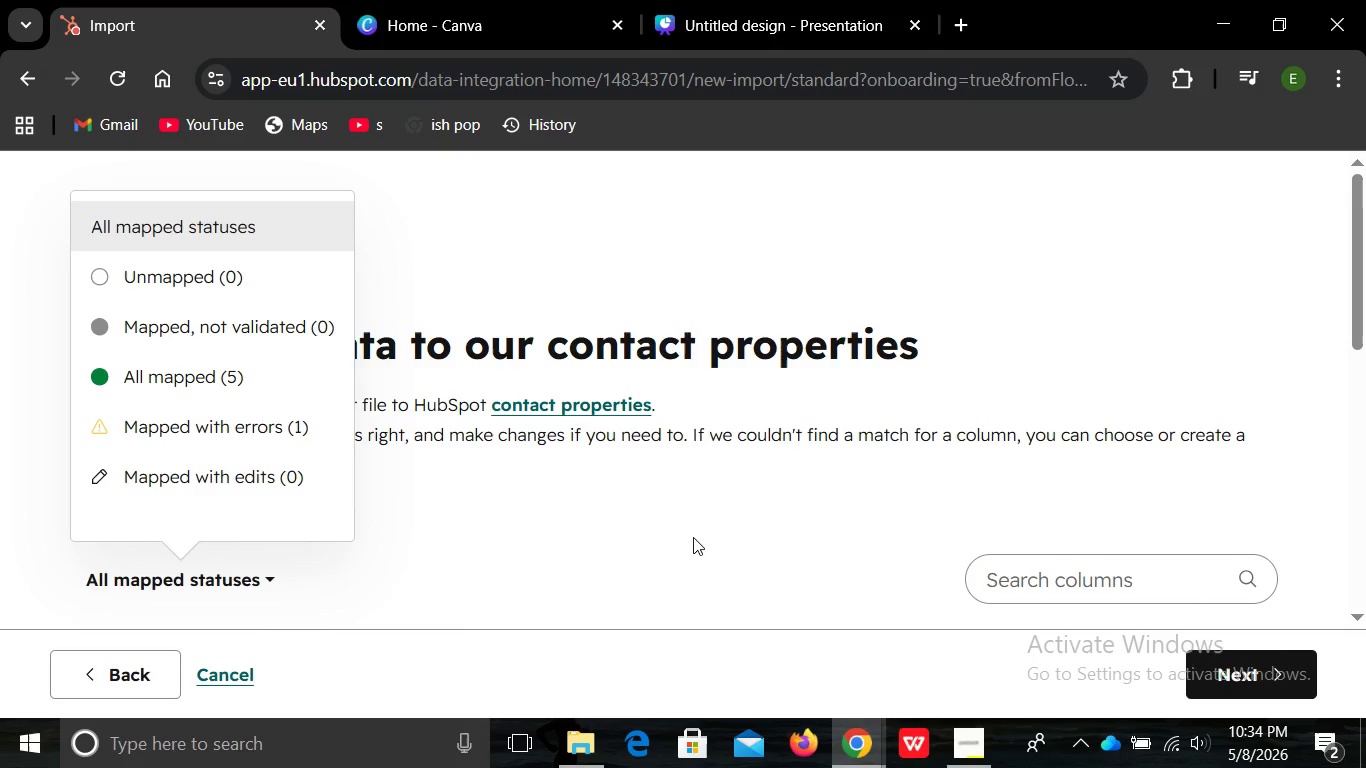 
mouse_move([686, 490])
 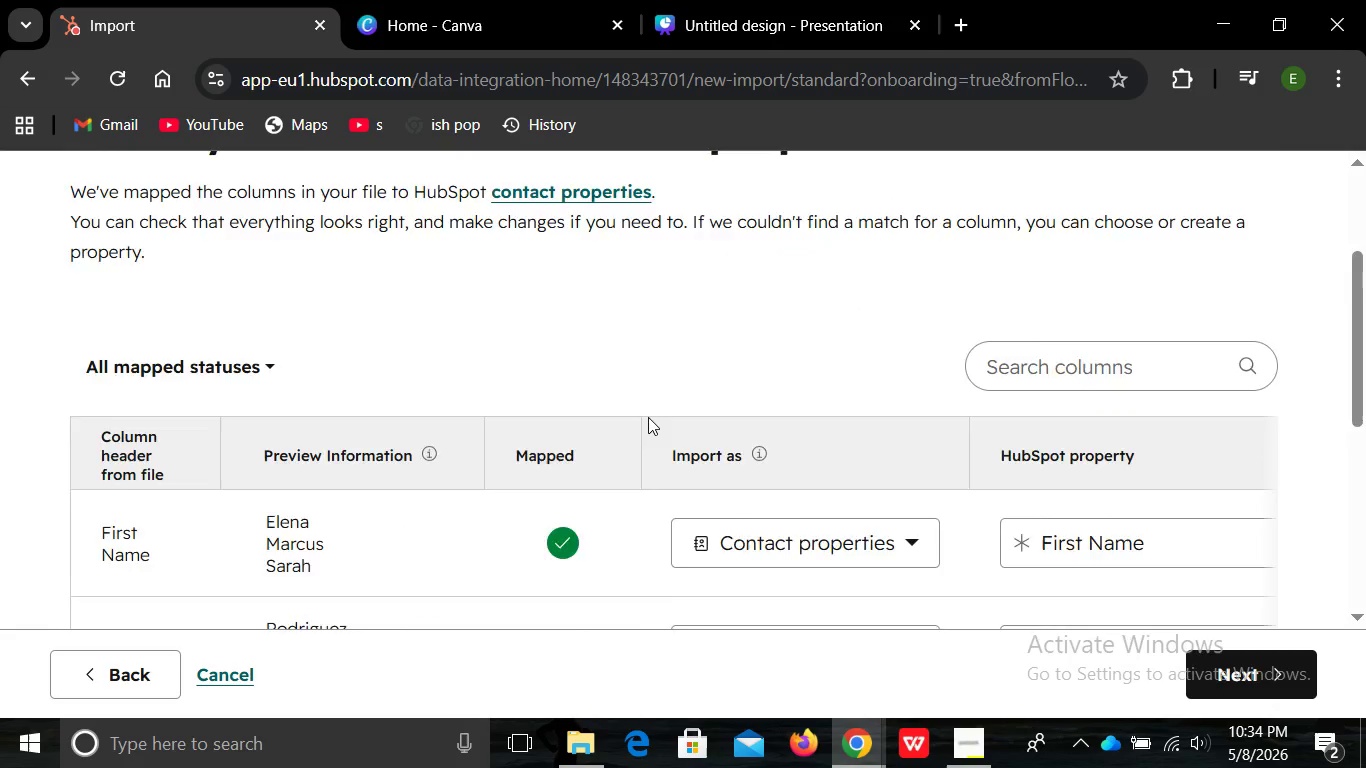 
left_click([692, 310])
 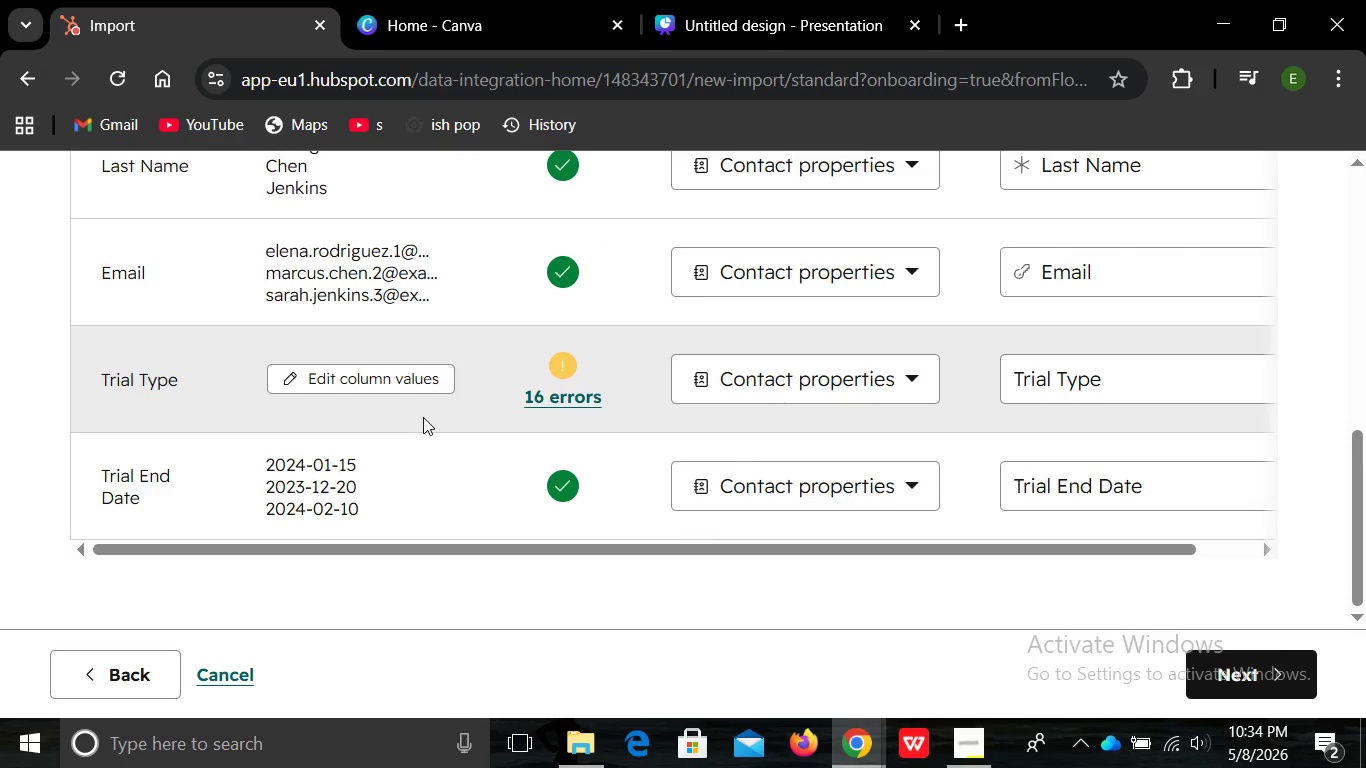 
wait(7.08)
 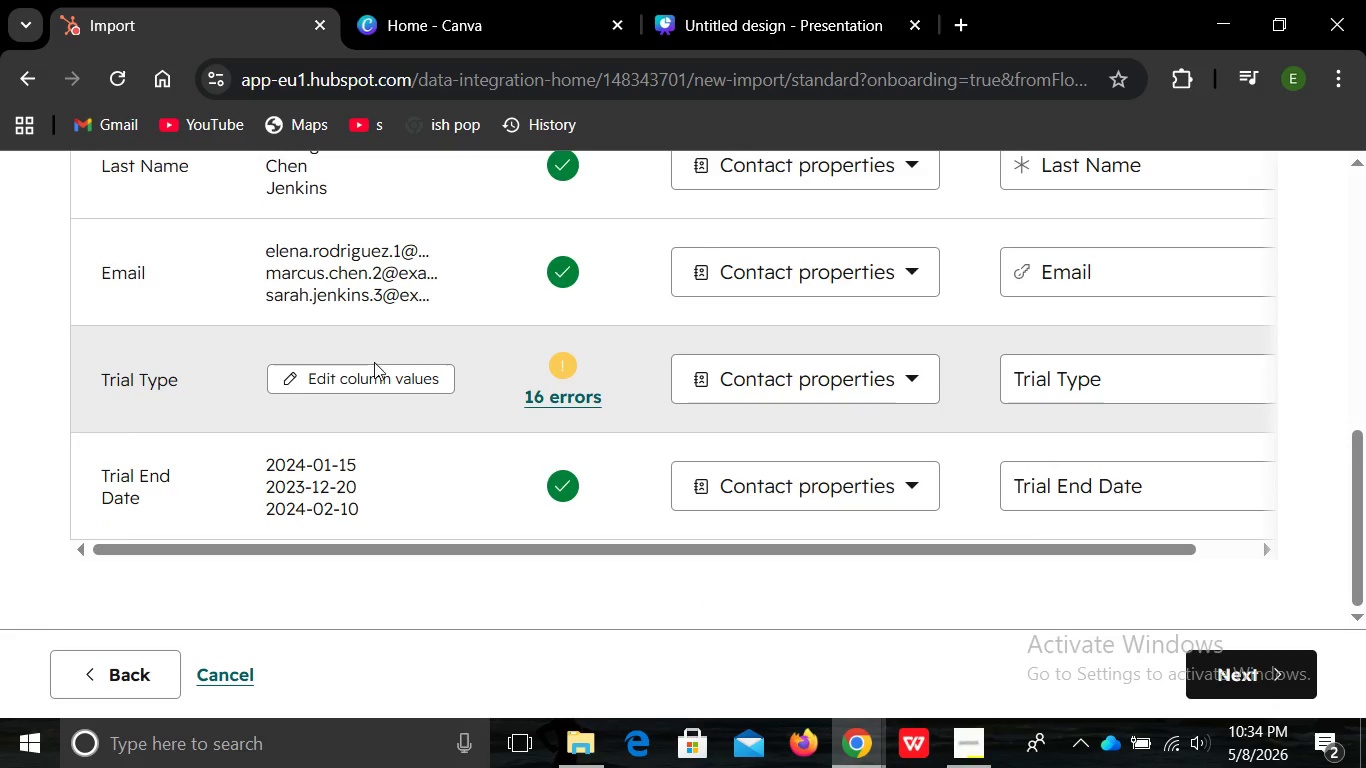 
left_click([734, 388])
 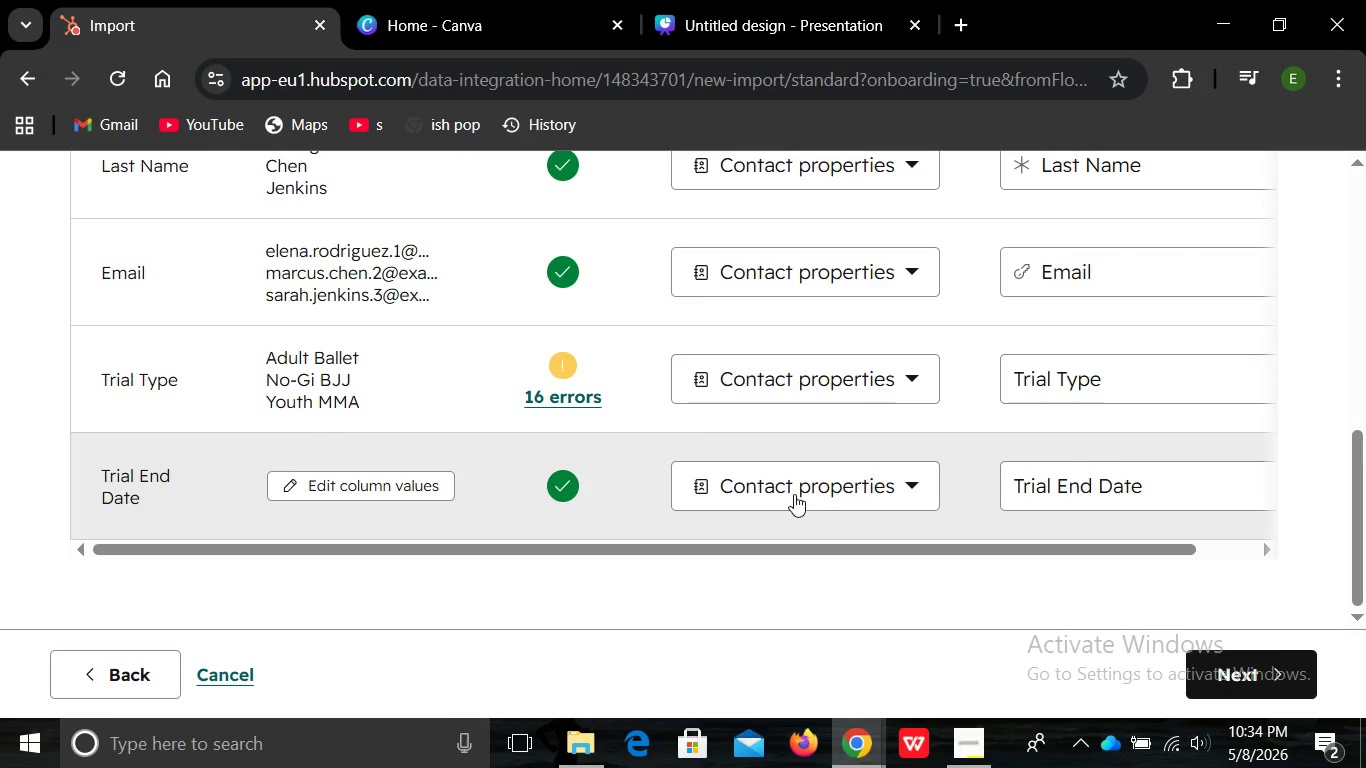 
left_click([794, 494])
 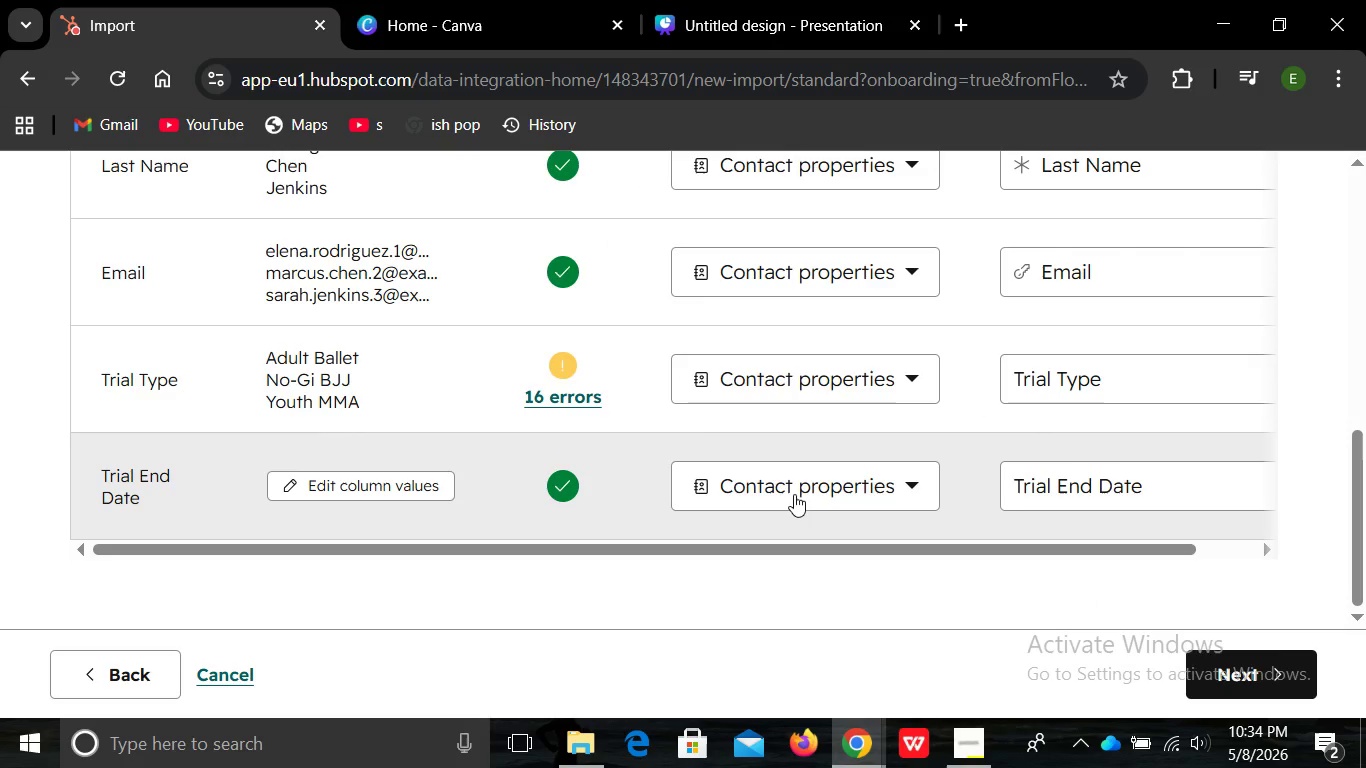 
wait(12.39)
 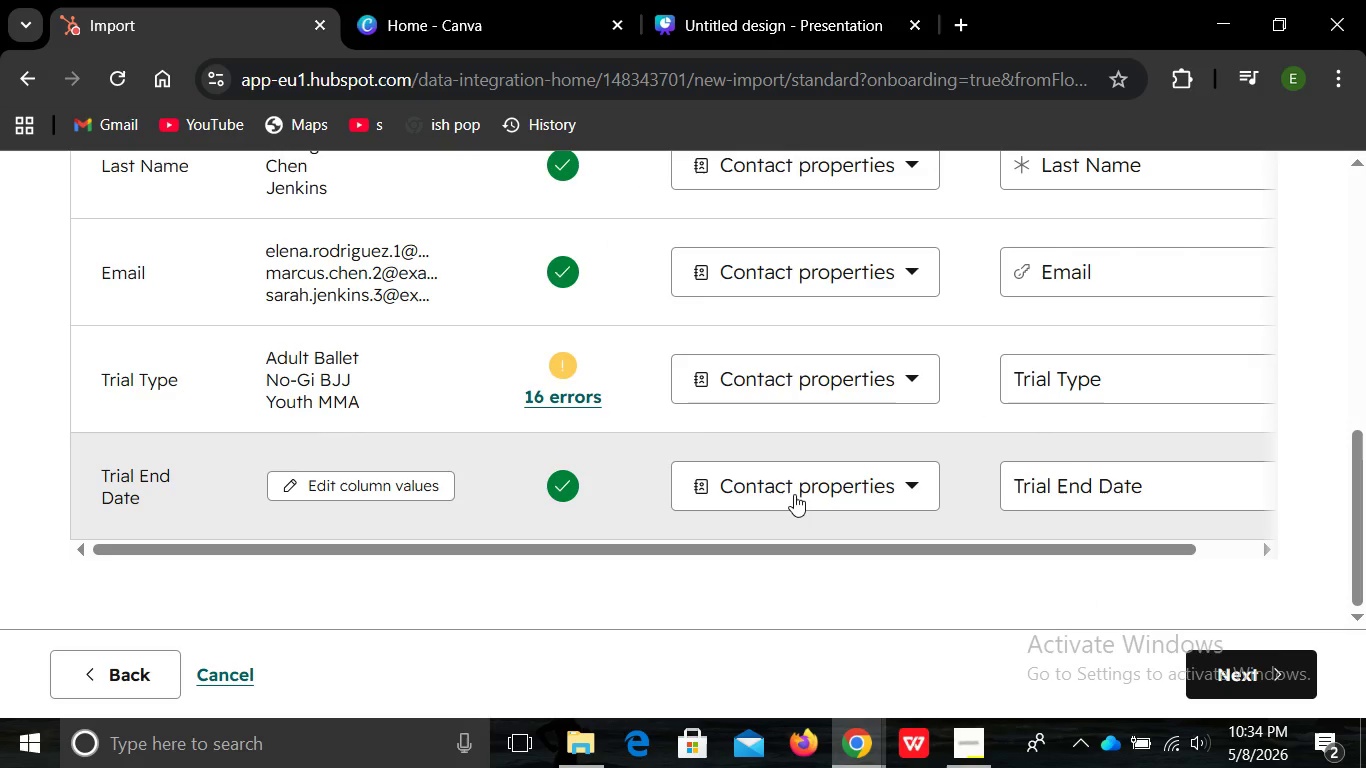 
left_click([854, 386])
 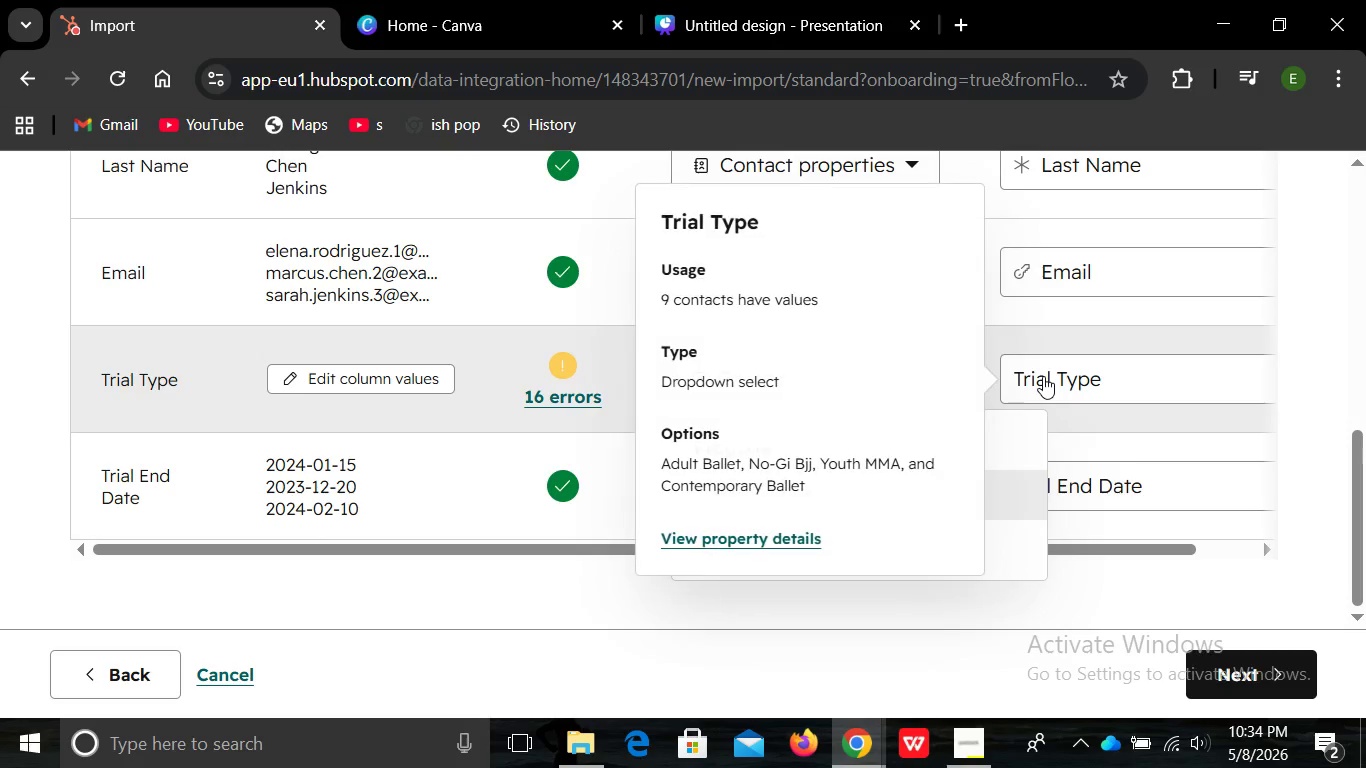 
left_click([1043, 376])
 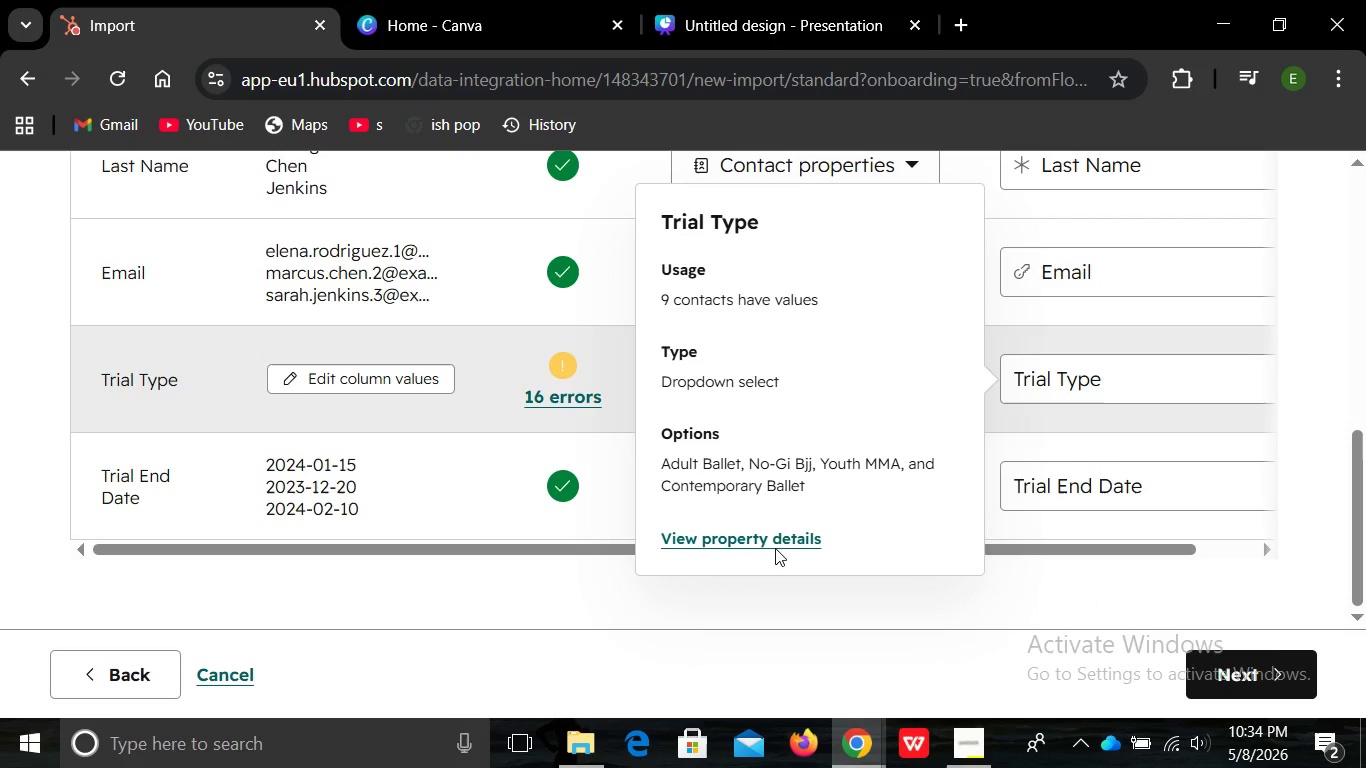 
left_click([775, 548])
 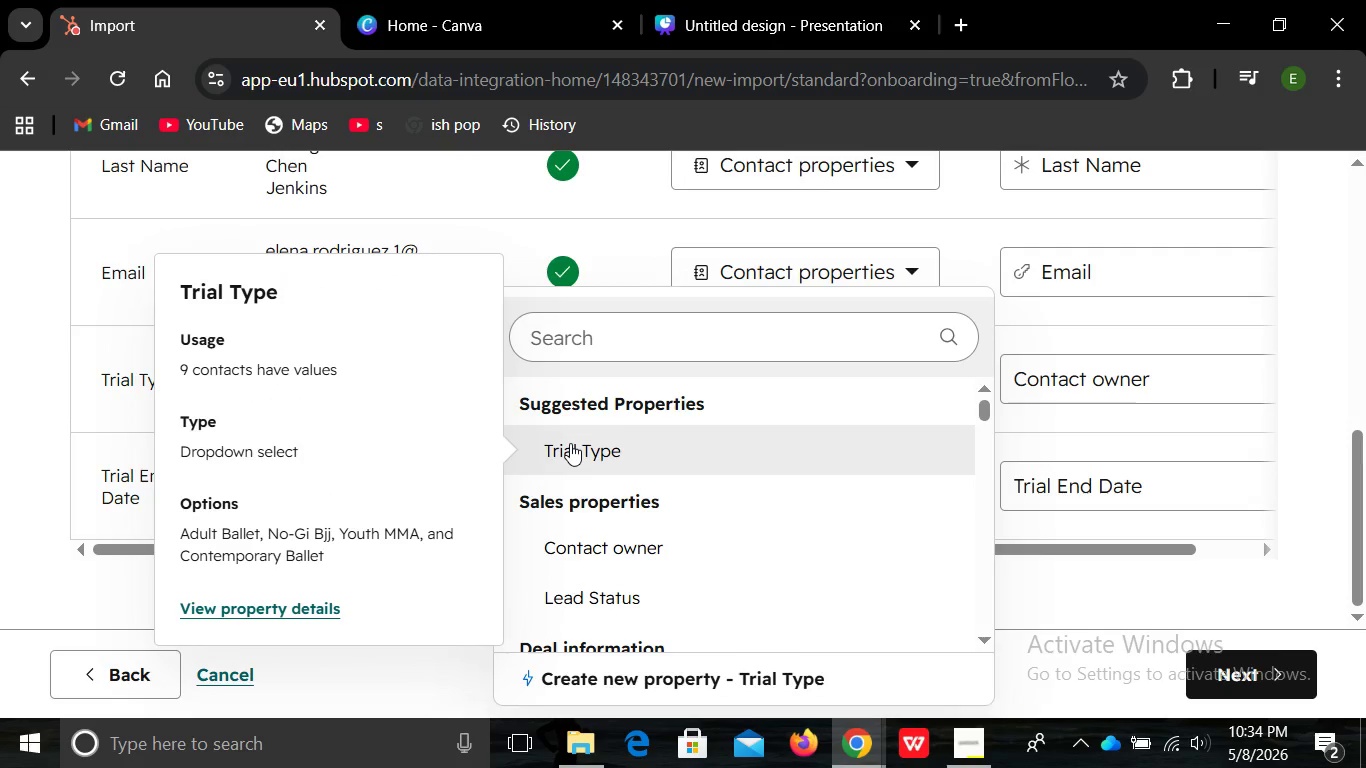 
left_click([570, 443])
 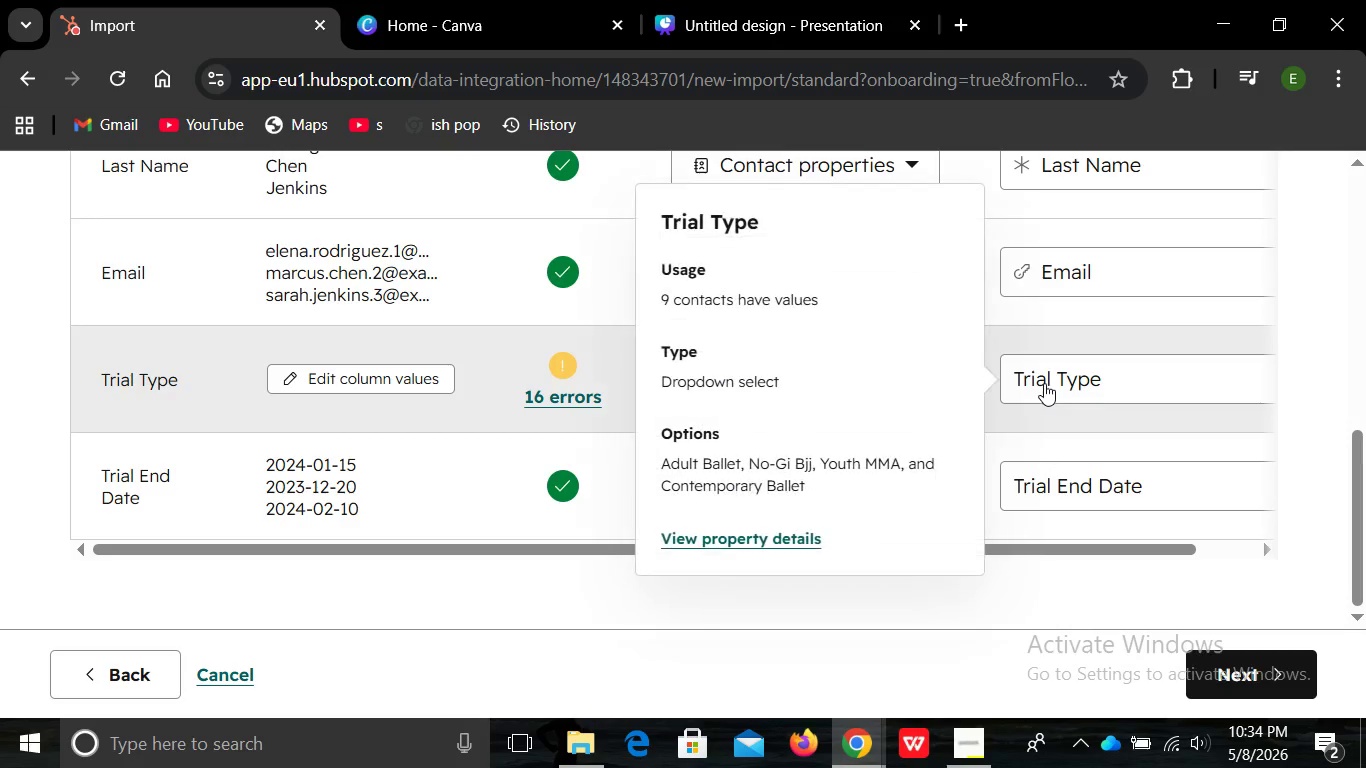 
left_click([1044, 383])
 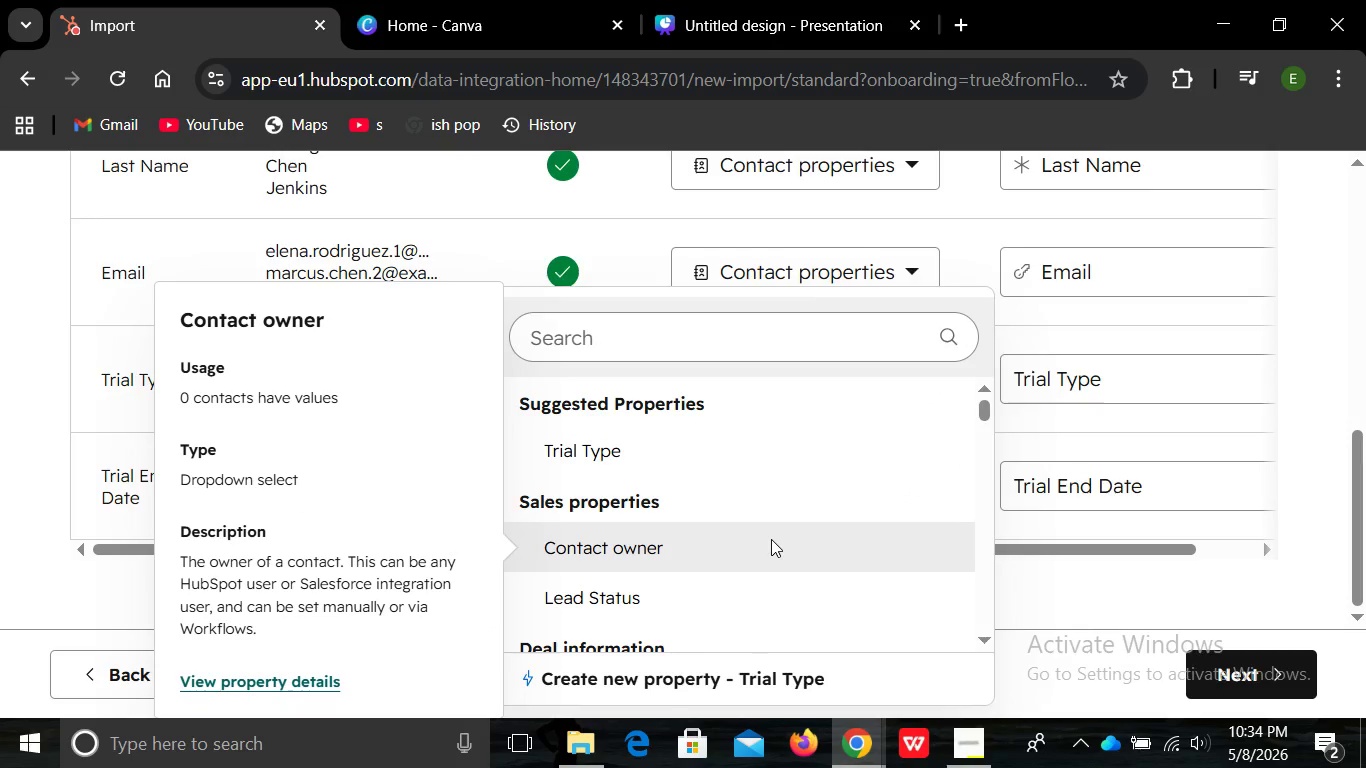 
left_click([771, 539])
 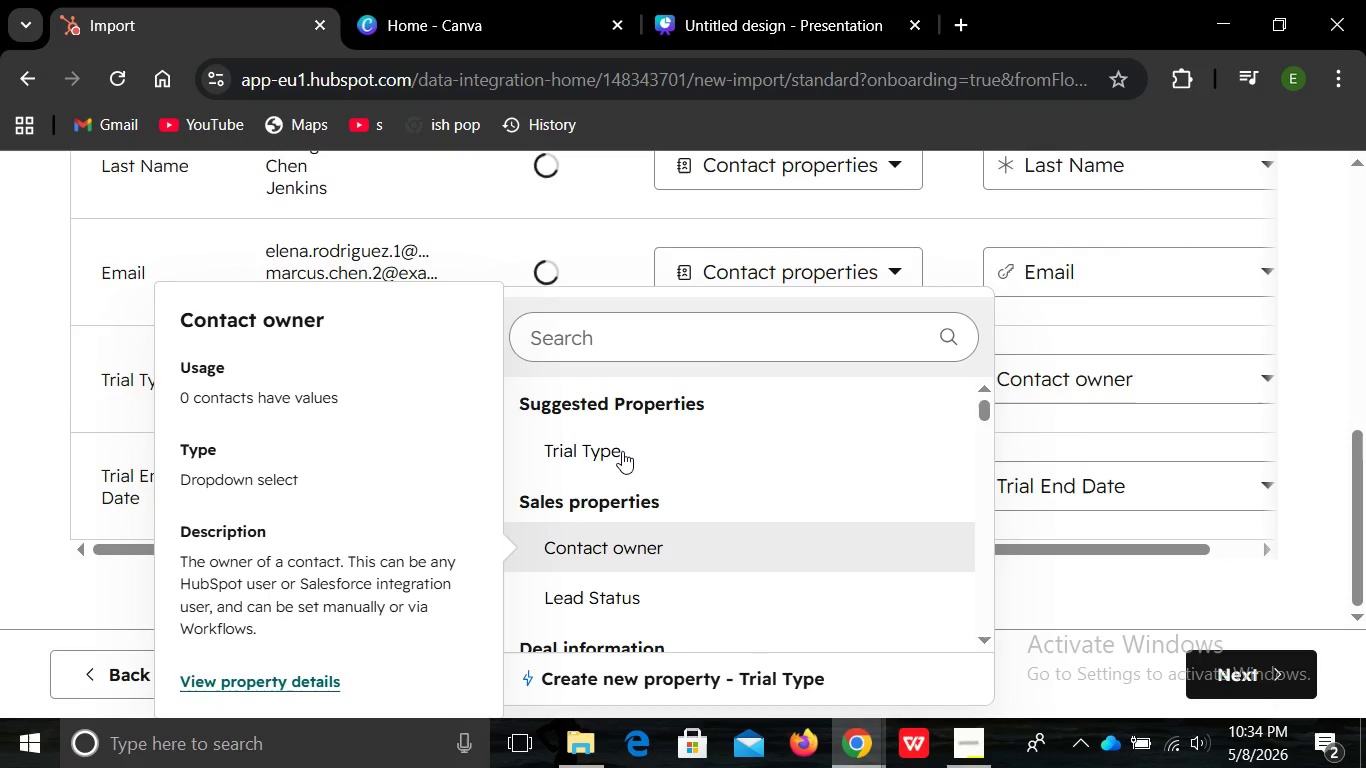 
left_click([622, 451])
 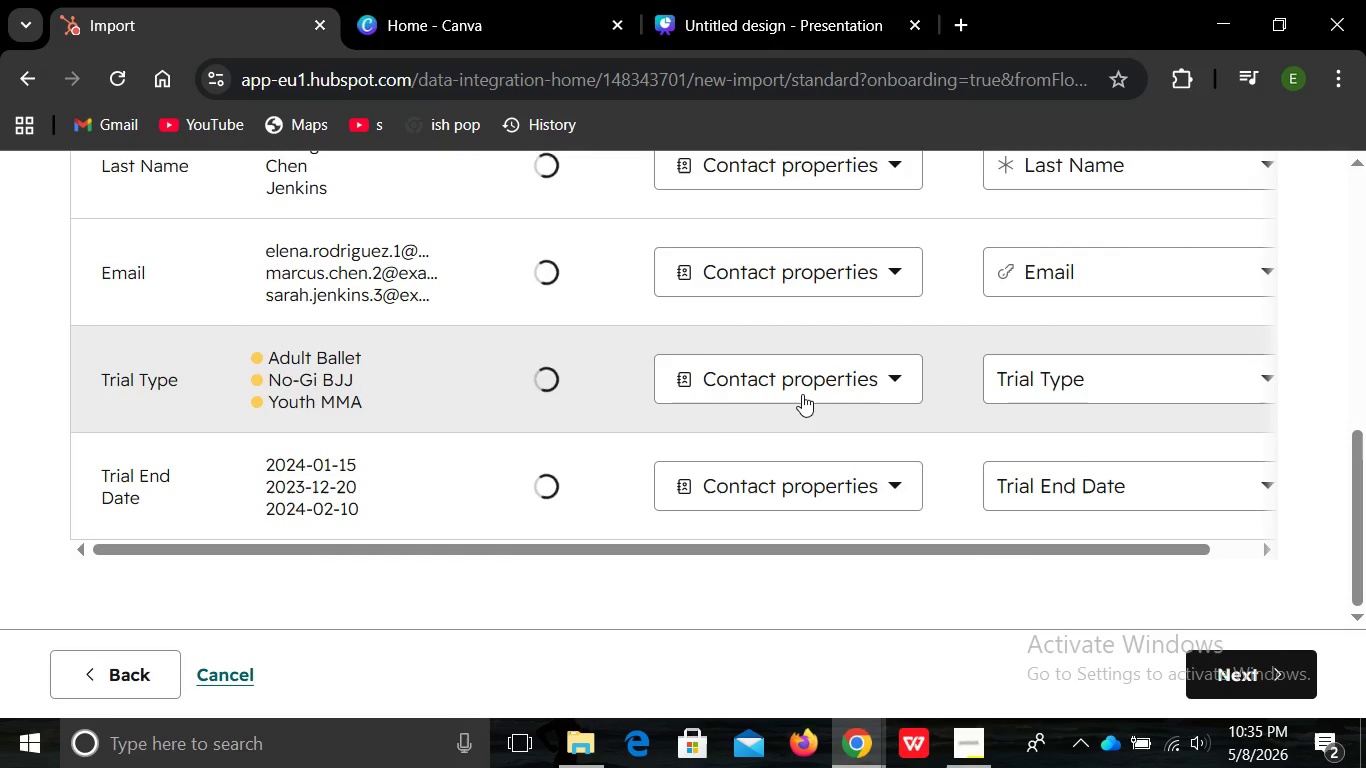 
wait(8.53)
 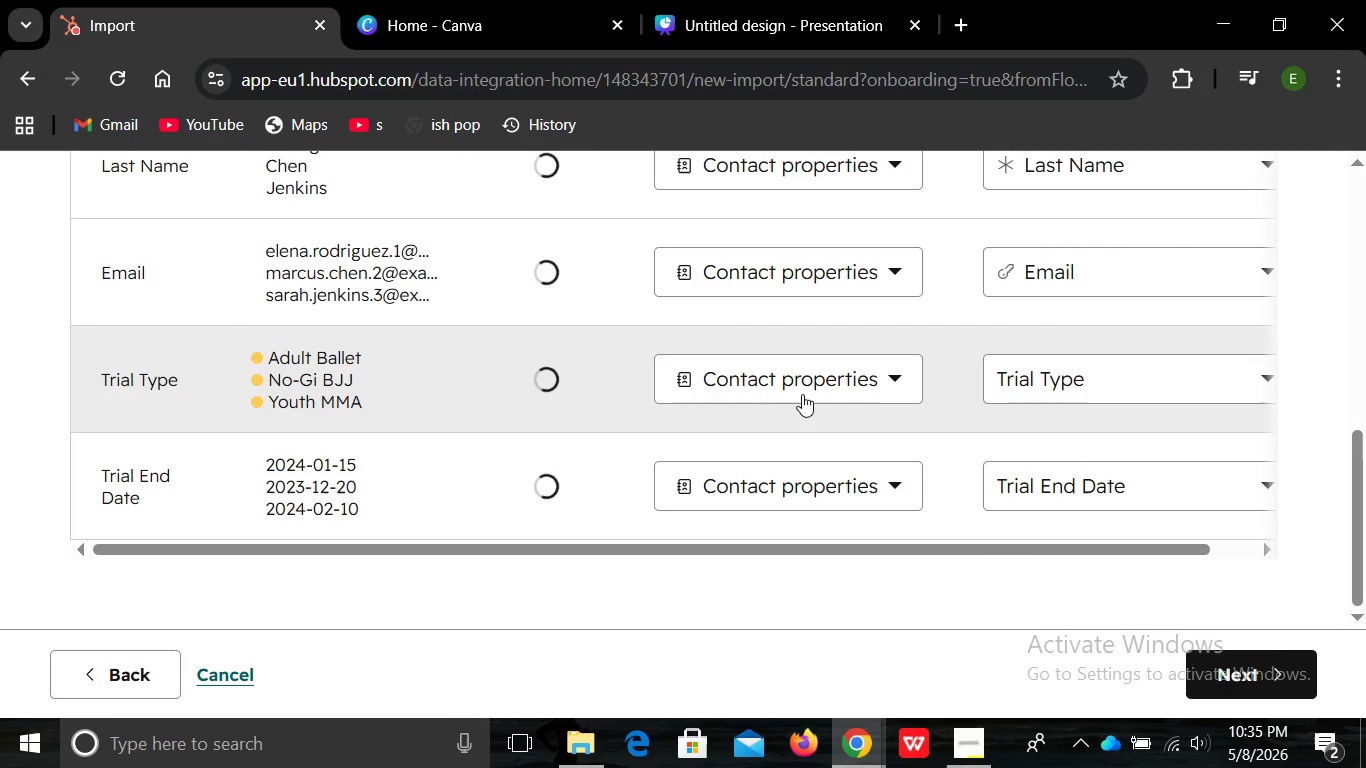 
left_click([871, 371])
 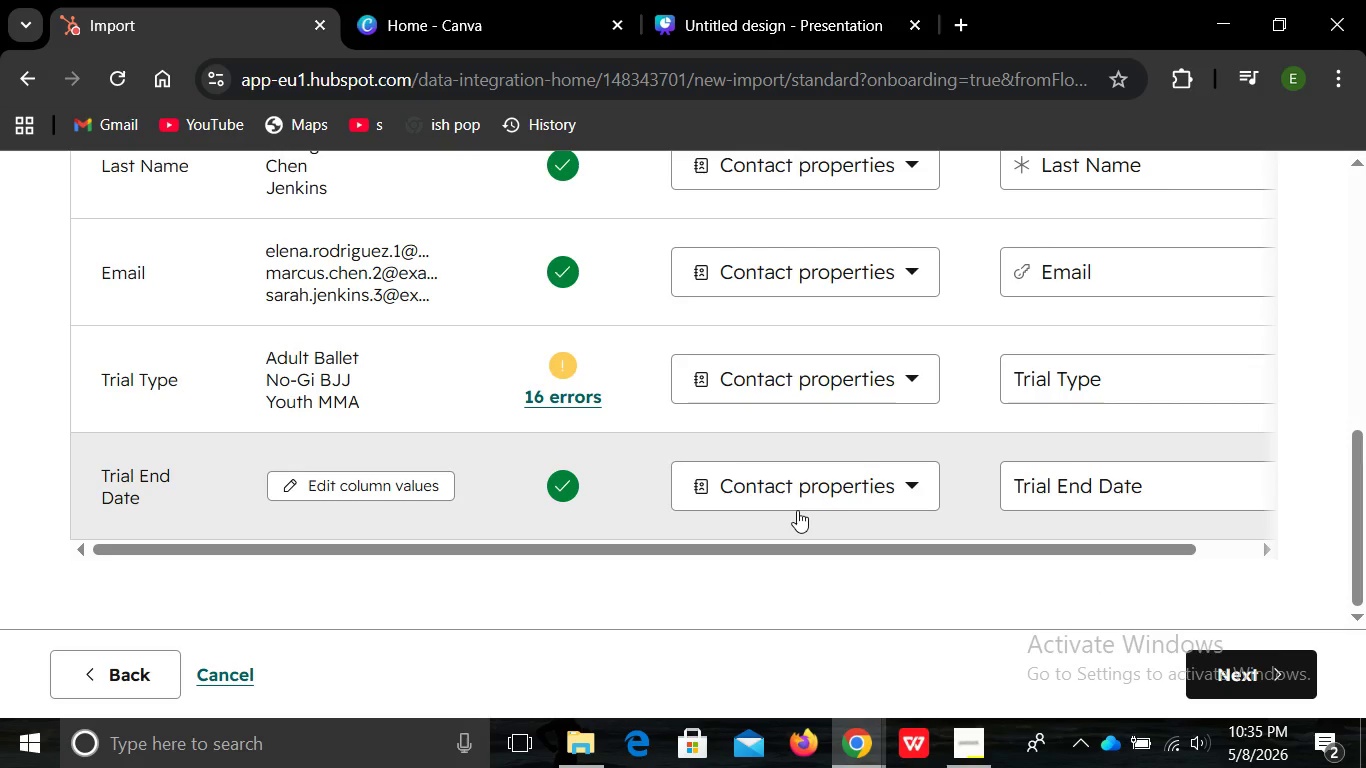 
left_click([797, 510])
 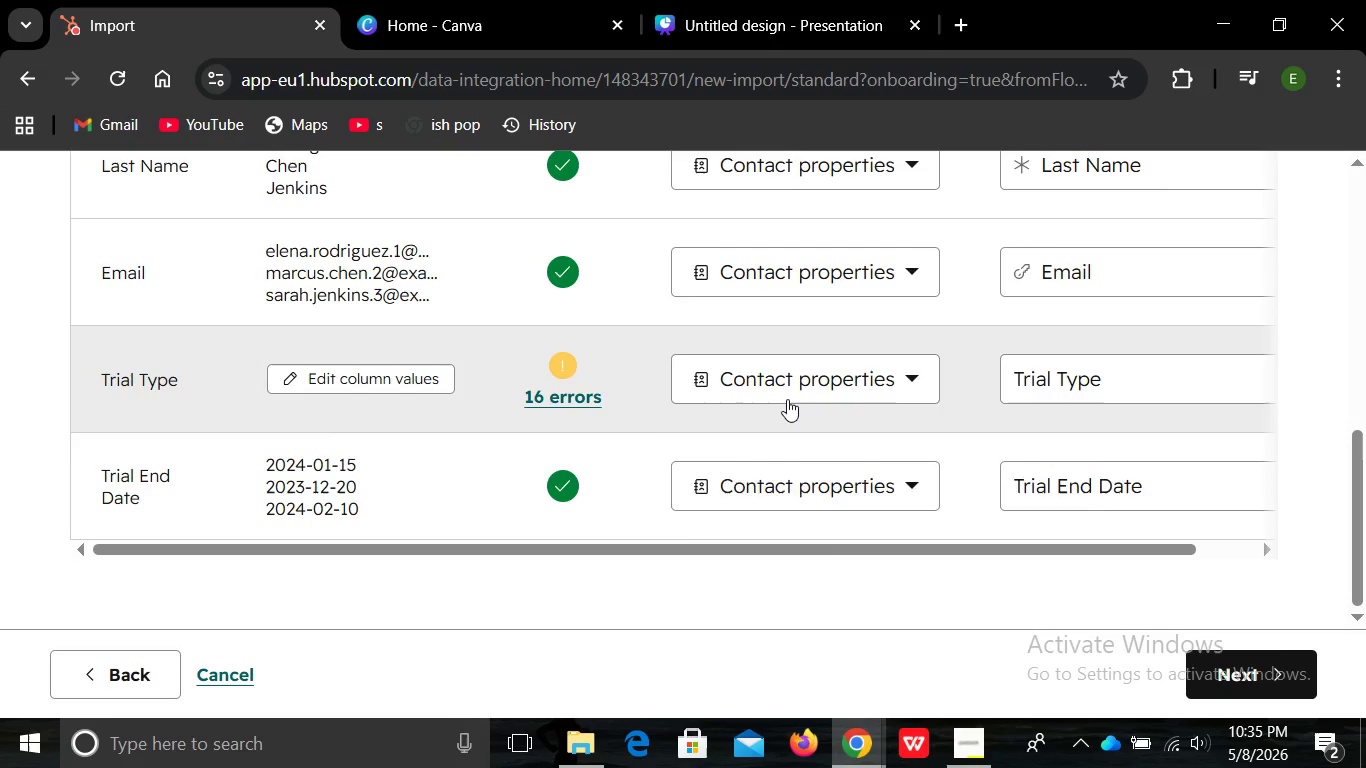 
left_click([787, 399])
 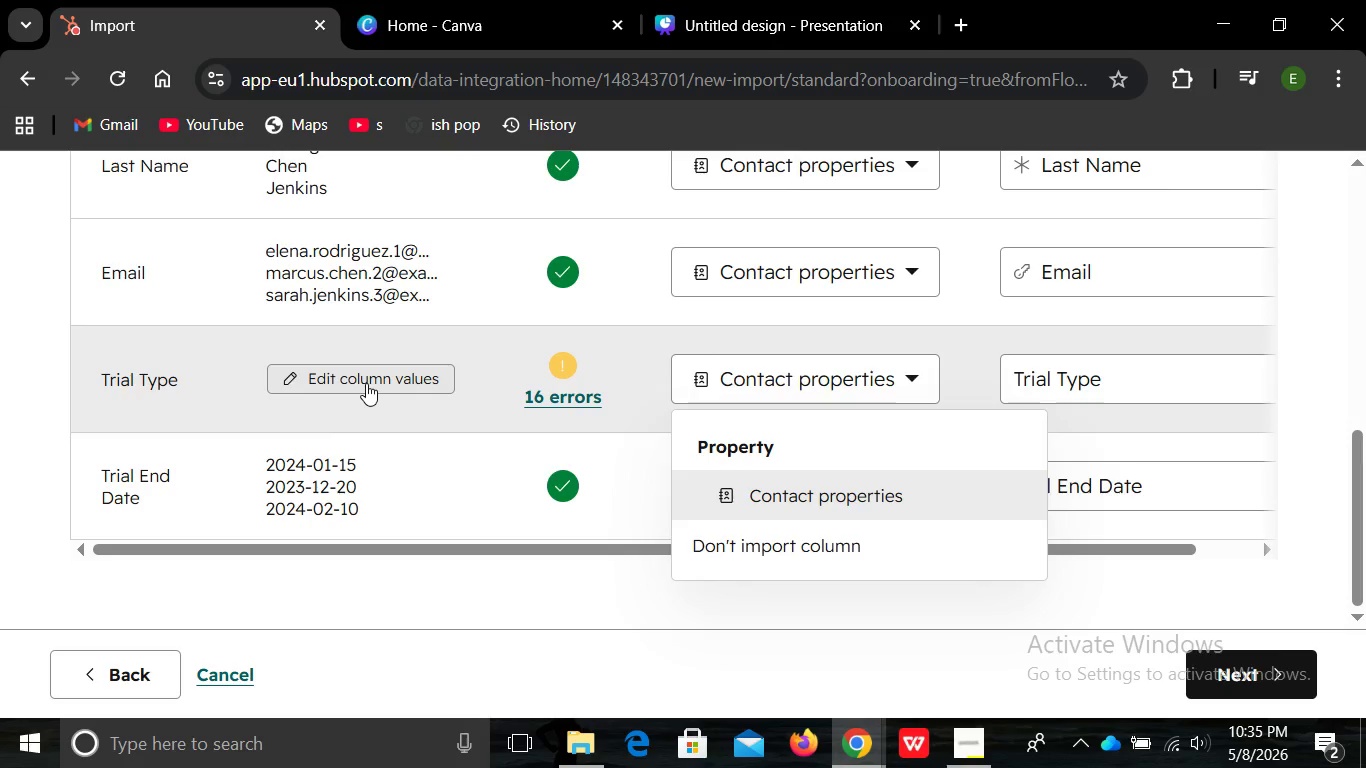 
left_click([366, 383])
 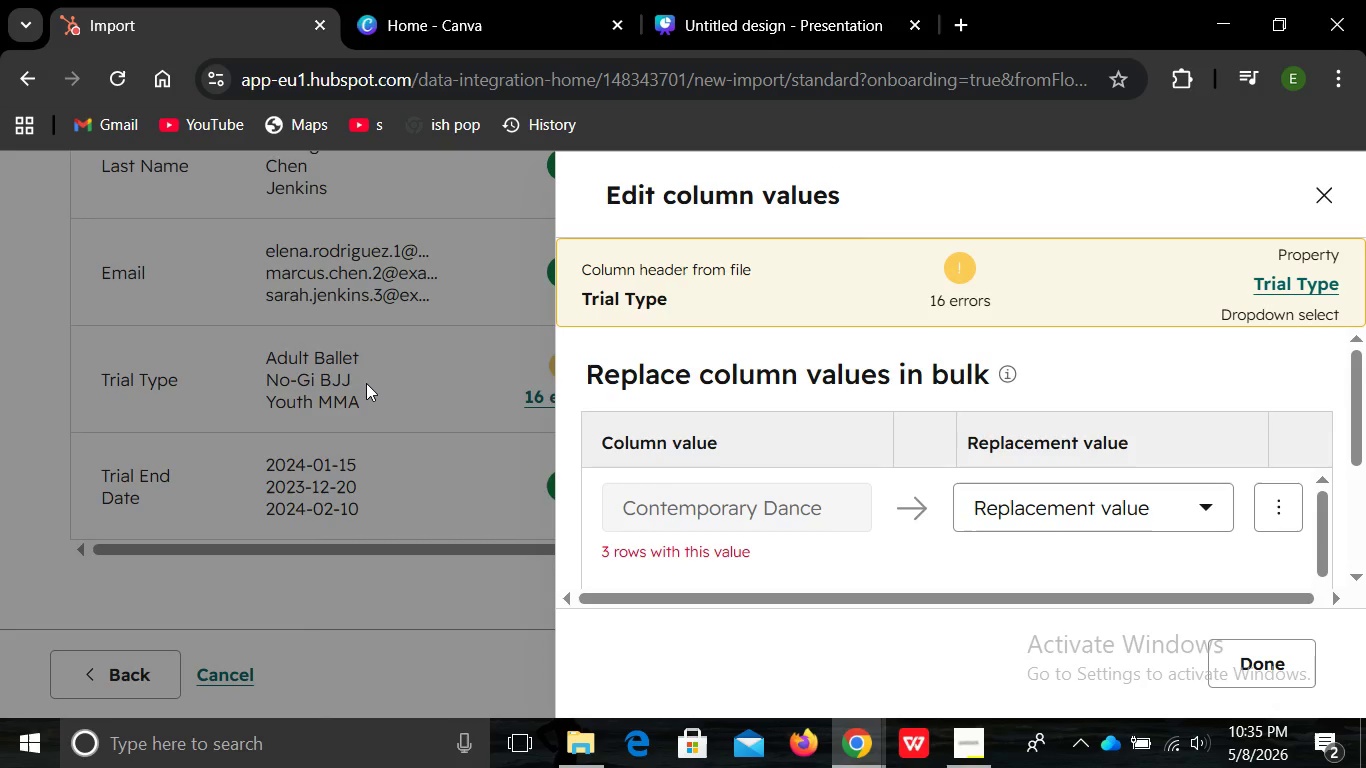 
wait(8.9)
 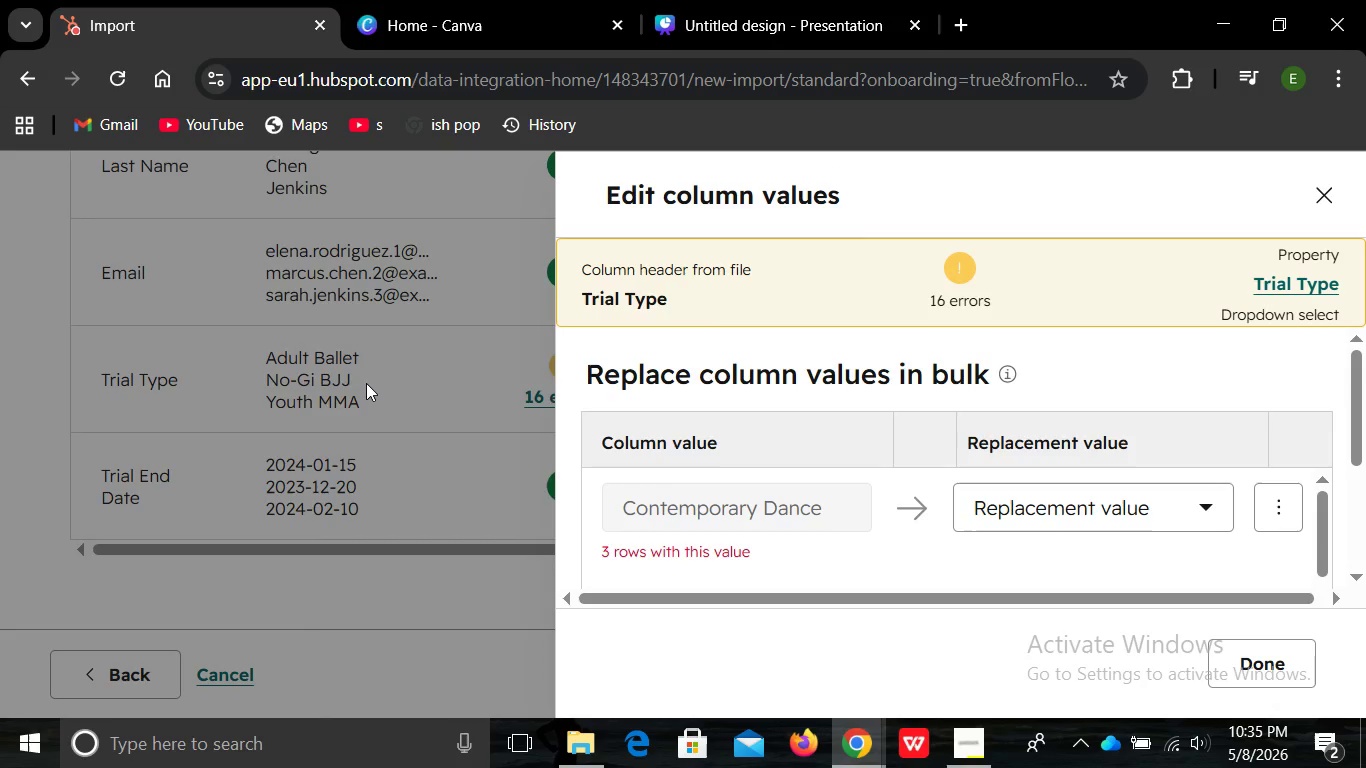 
left_click([1074, 509])
 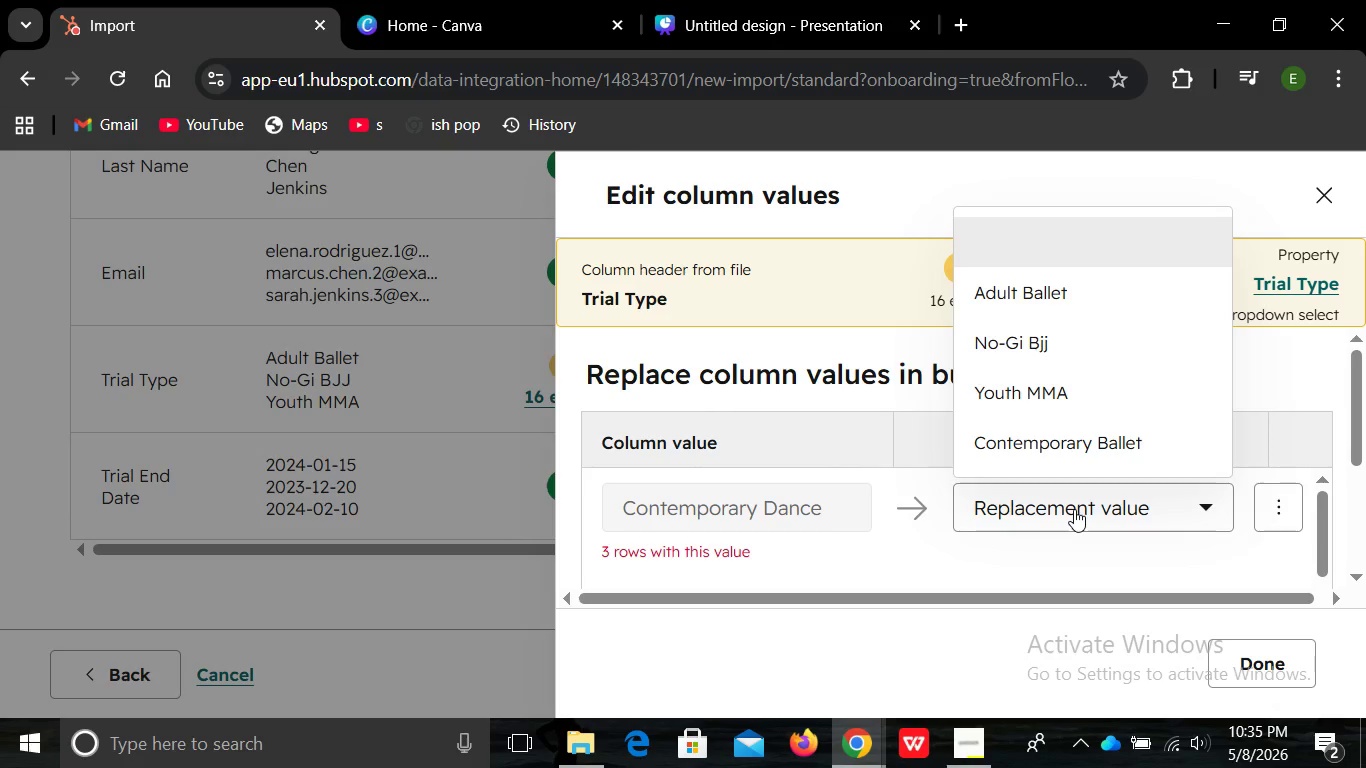 
wait(16.45)
 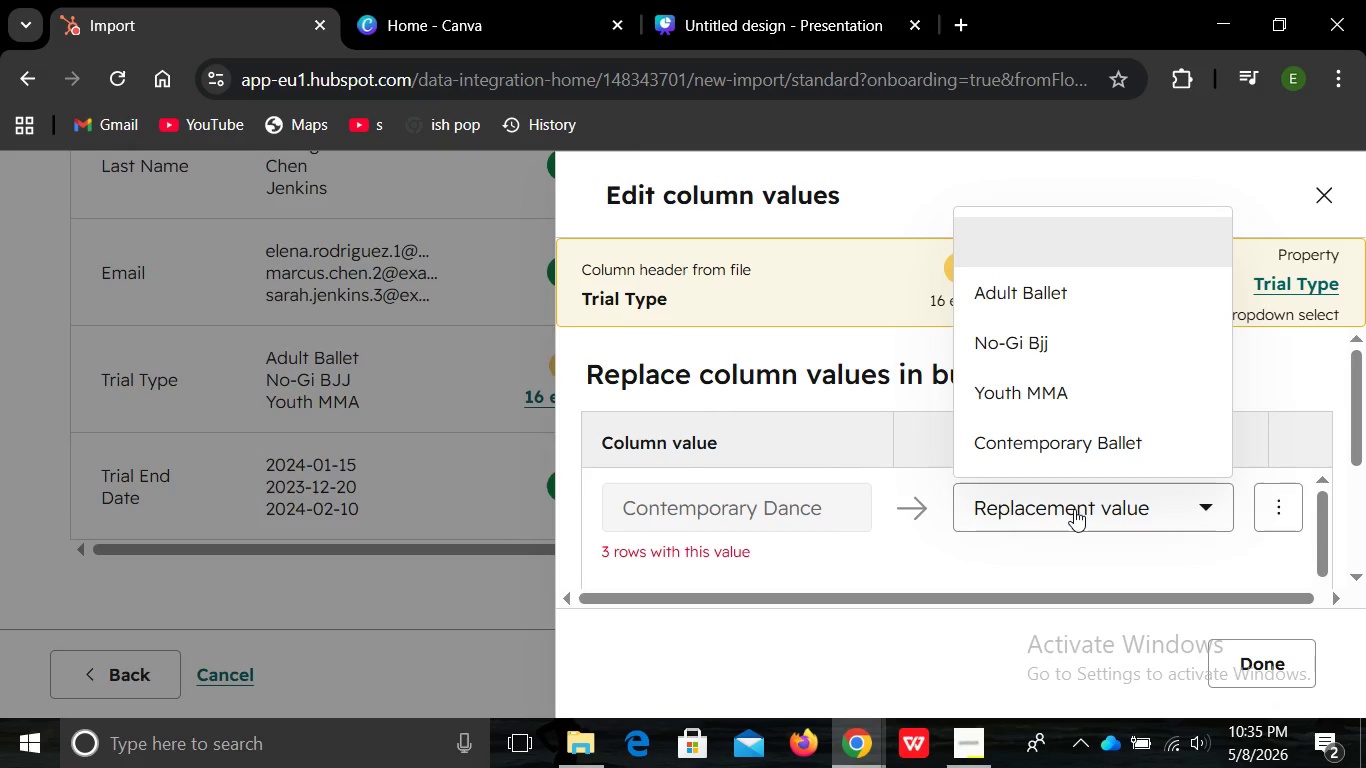 
left_click([1024, 252])
 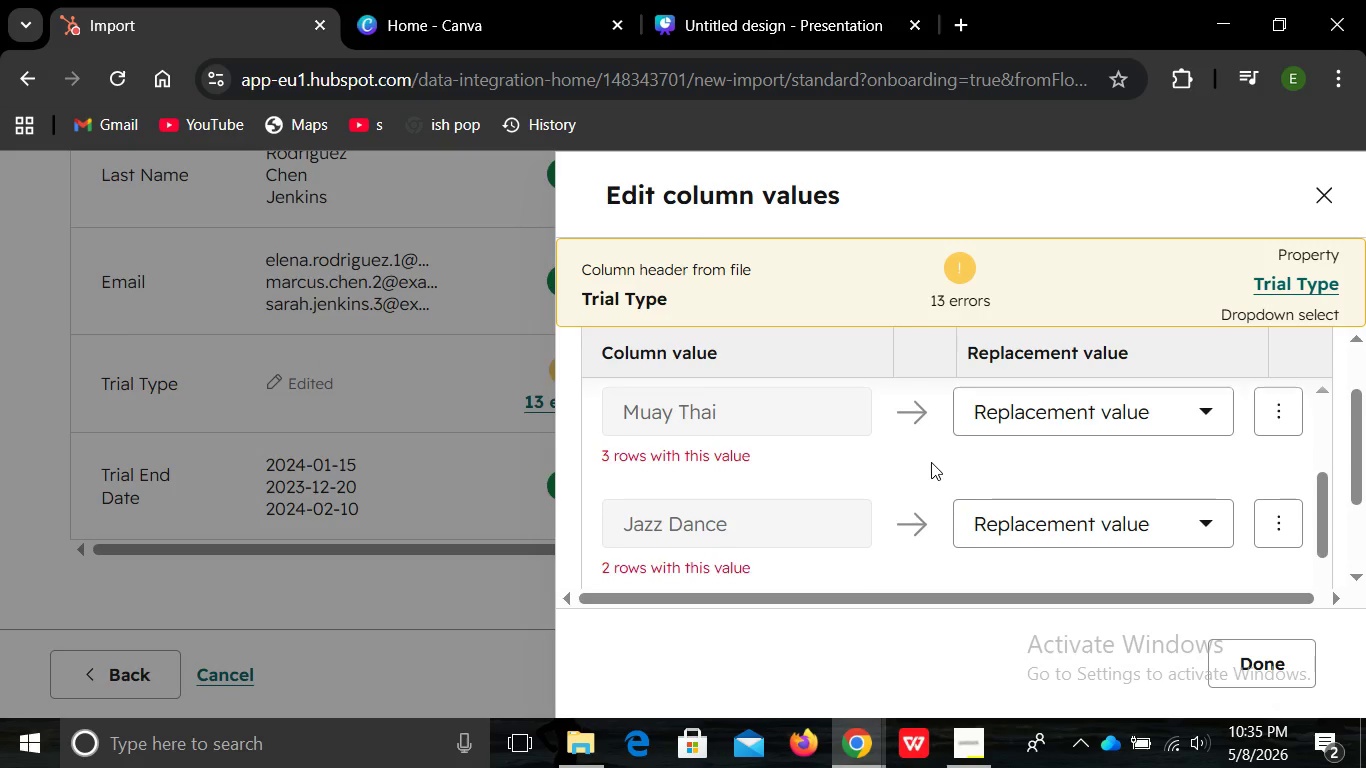 
wait(8.76)
 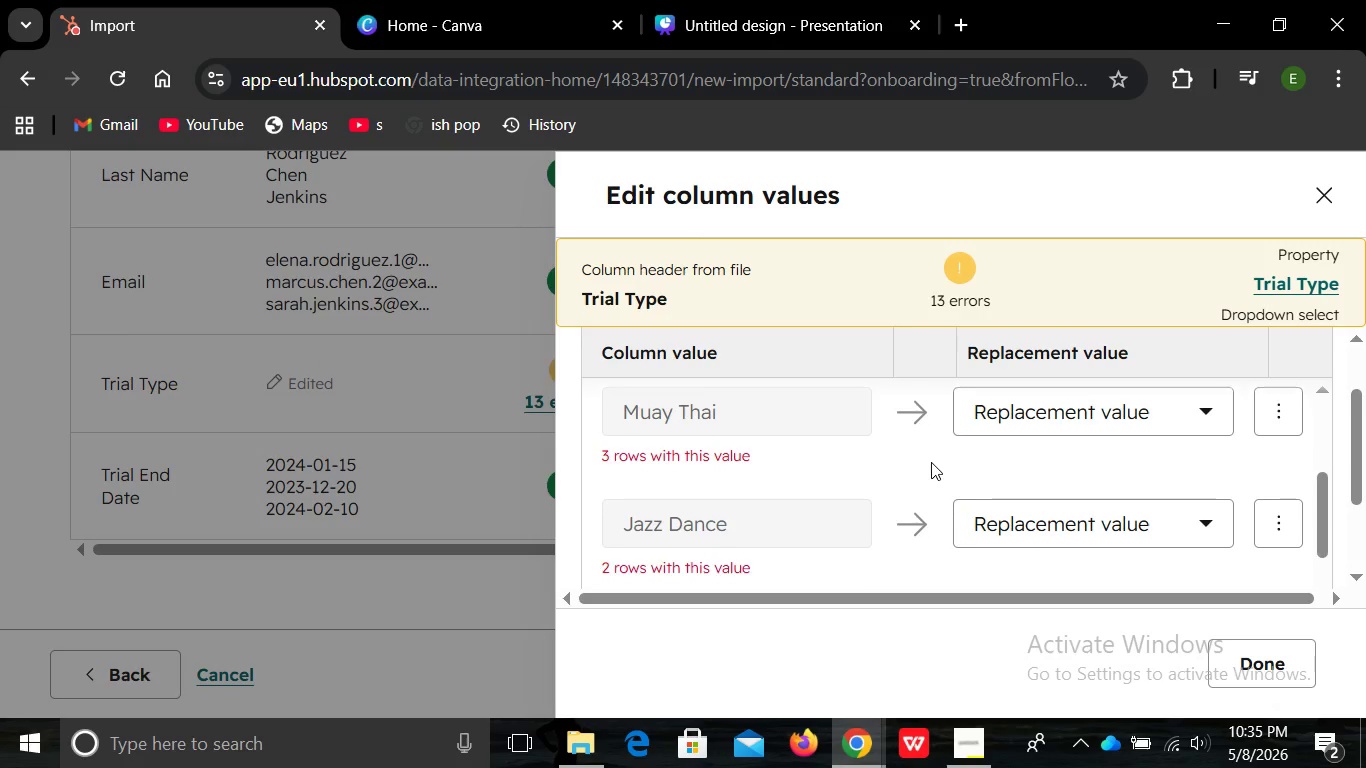 
left_click([1069, 455])
 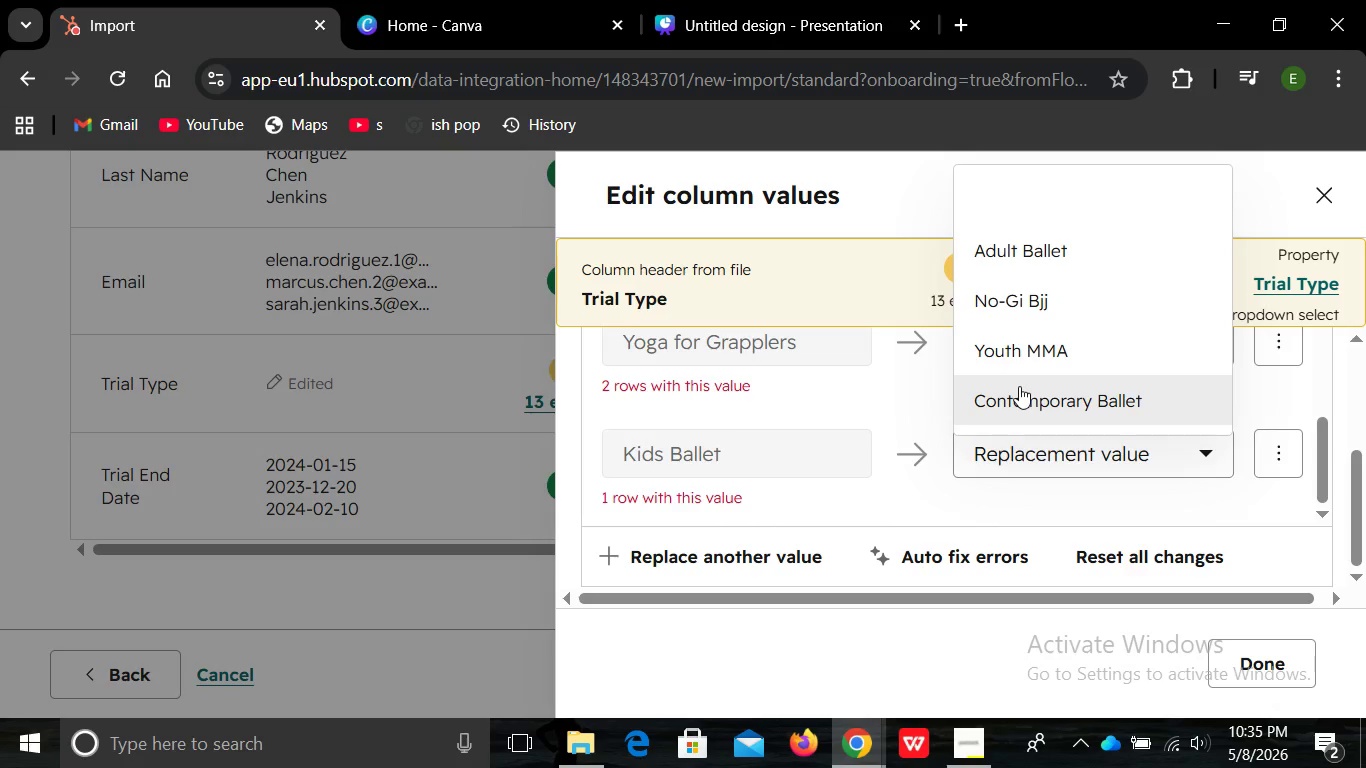 
wait(5.96)
 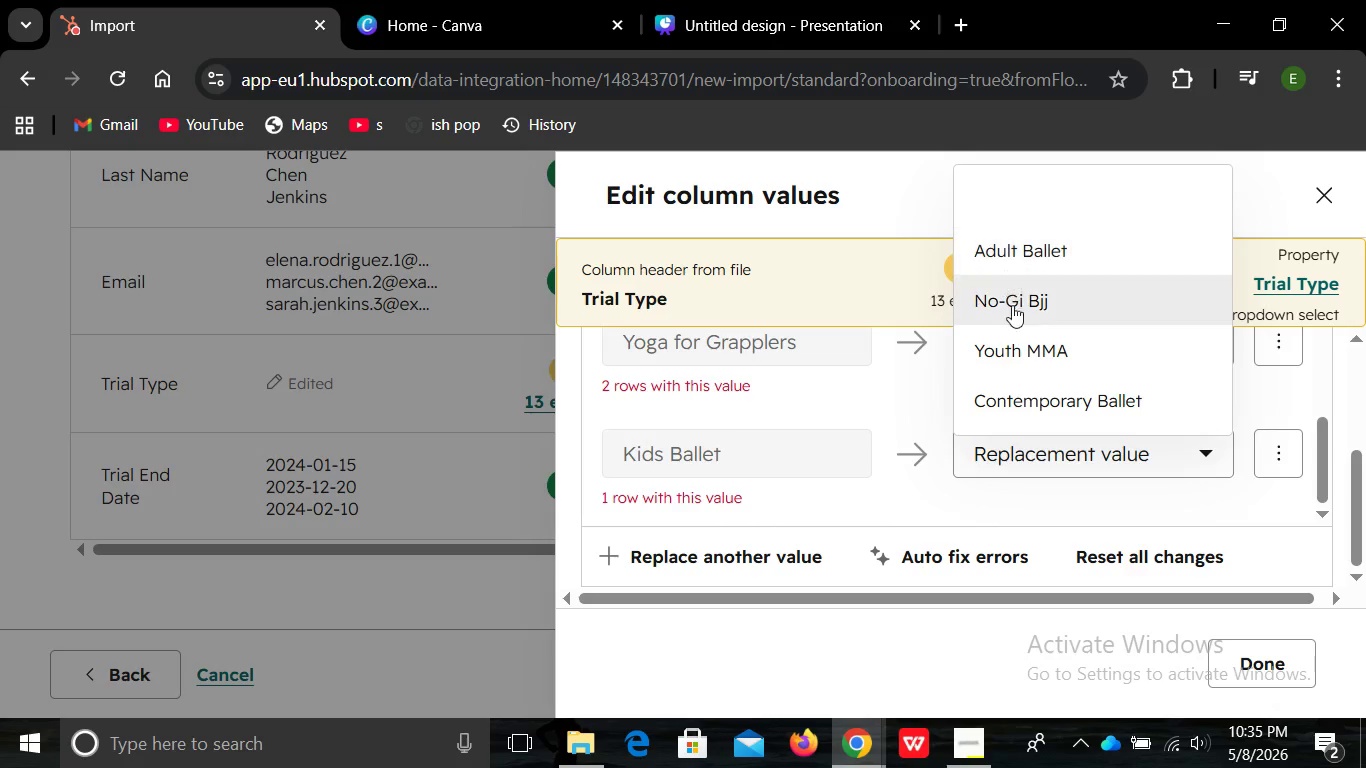 
left_click([1019, 386])
 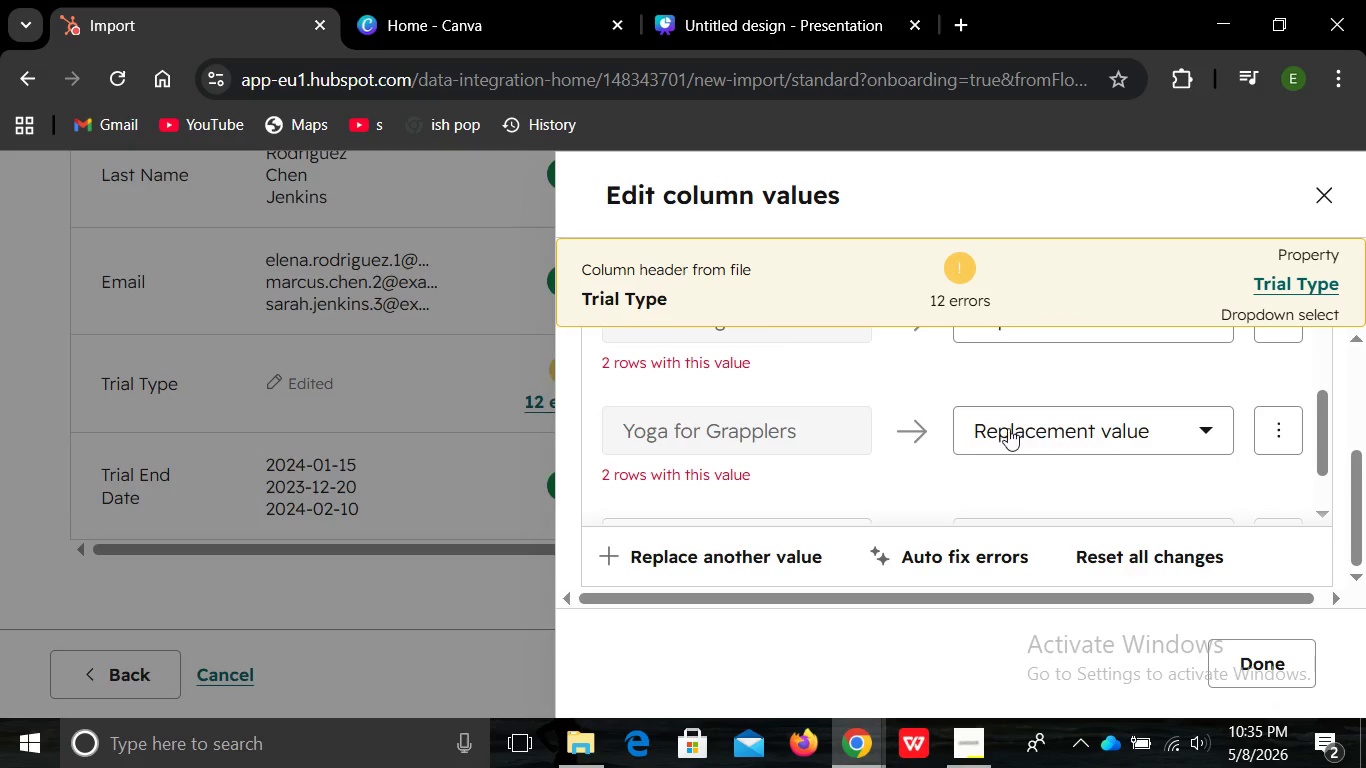 
wait(5.7)
 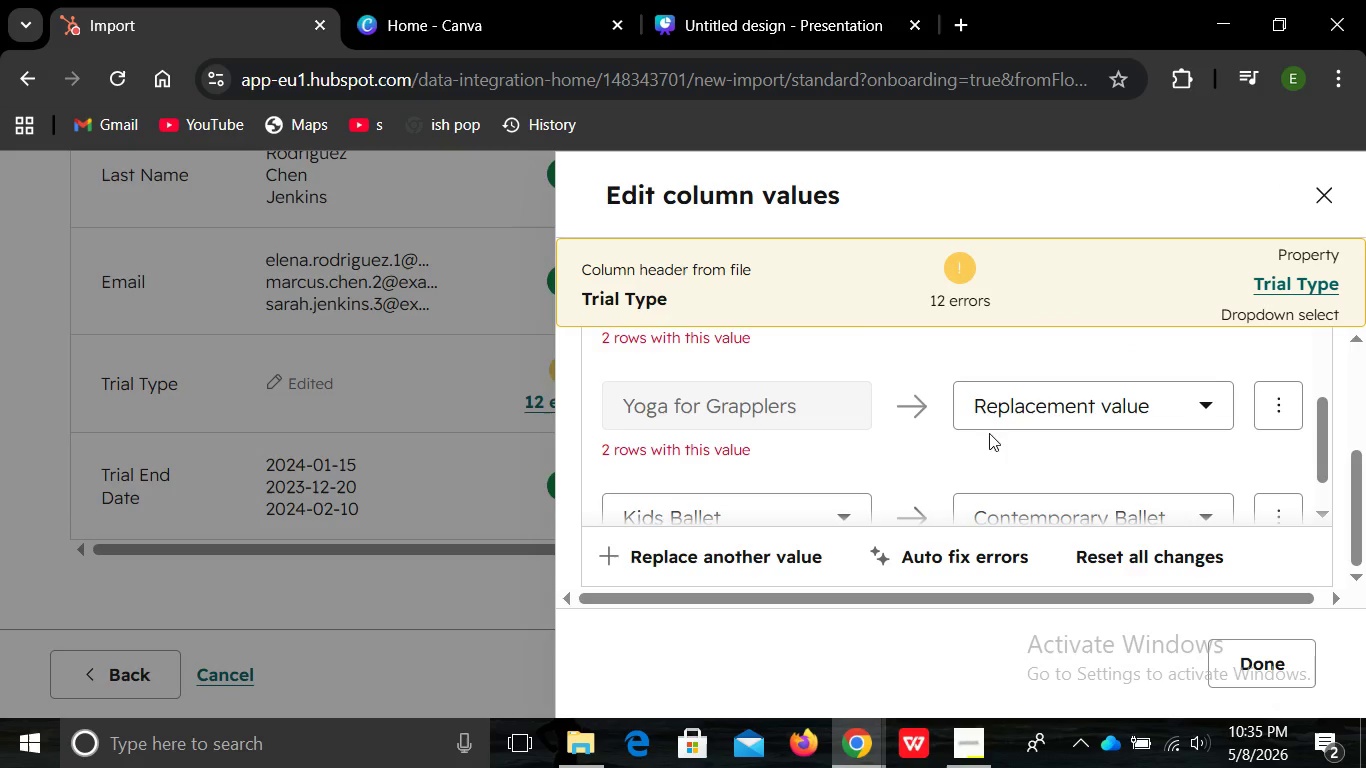 
left_click([1022, 423])
 